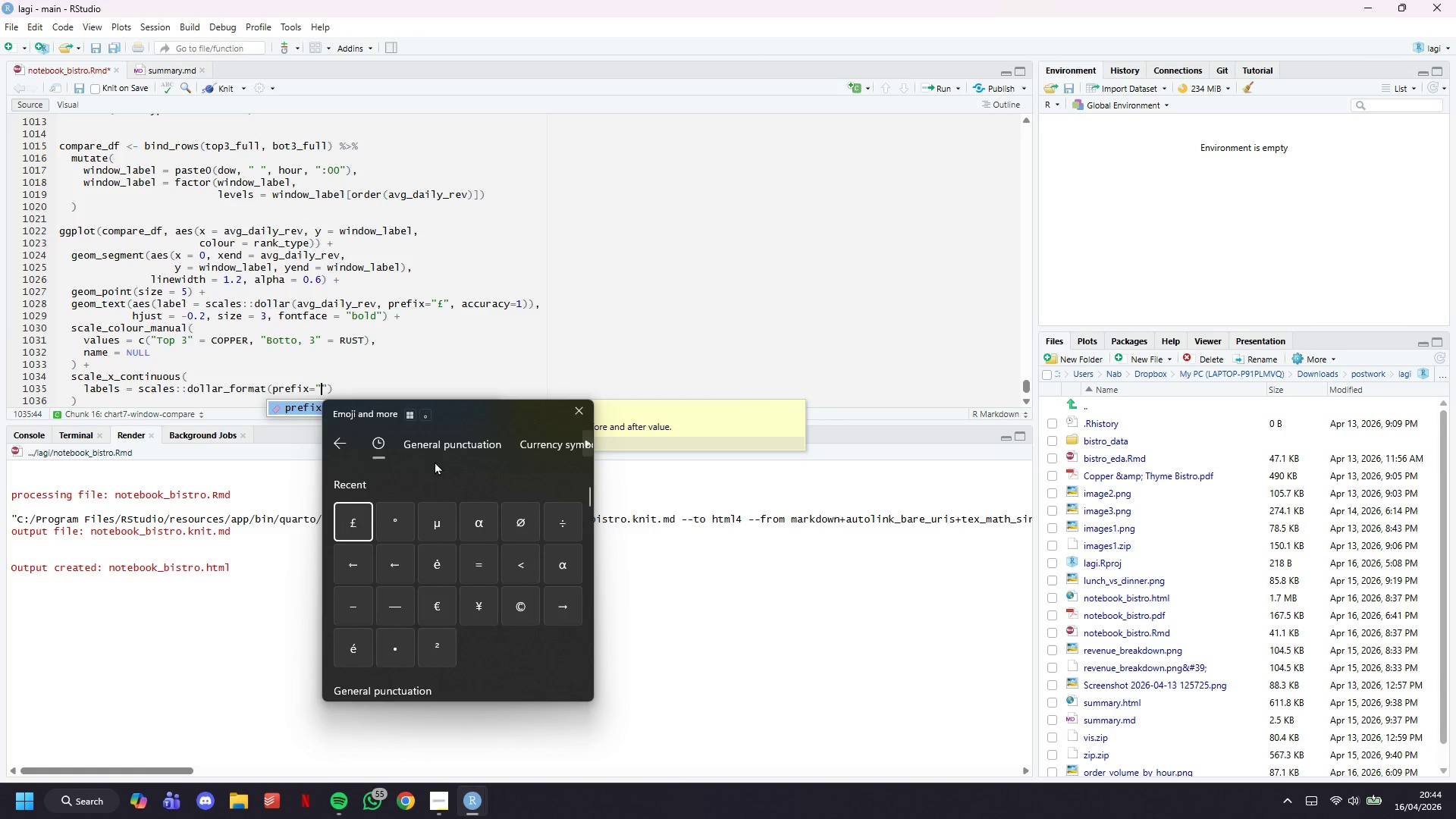 
left_click([356, 513])
 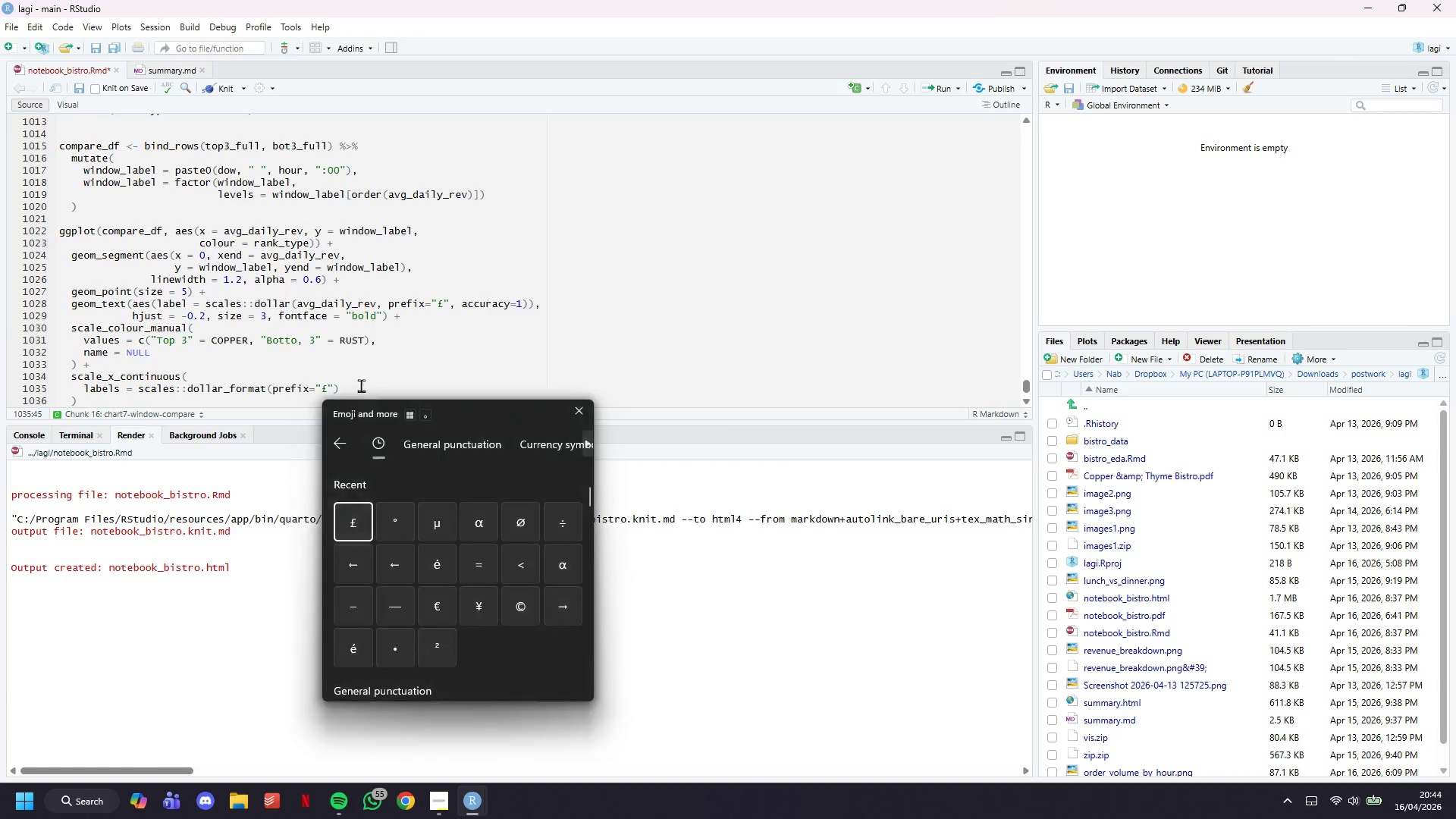 
double_click([384, 399])
 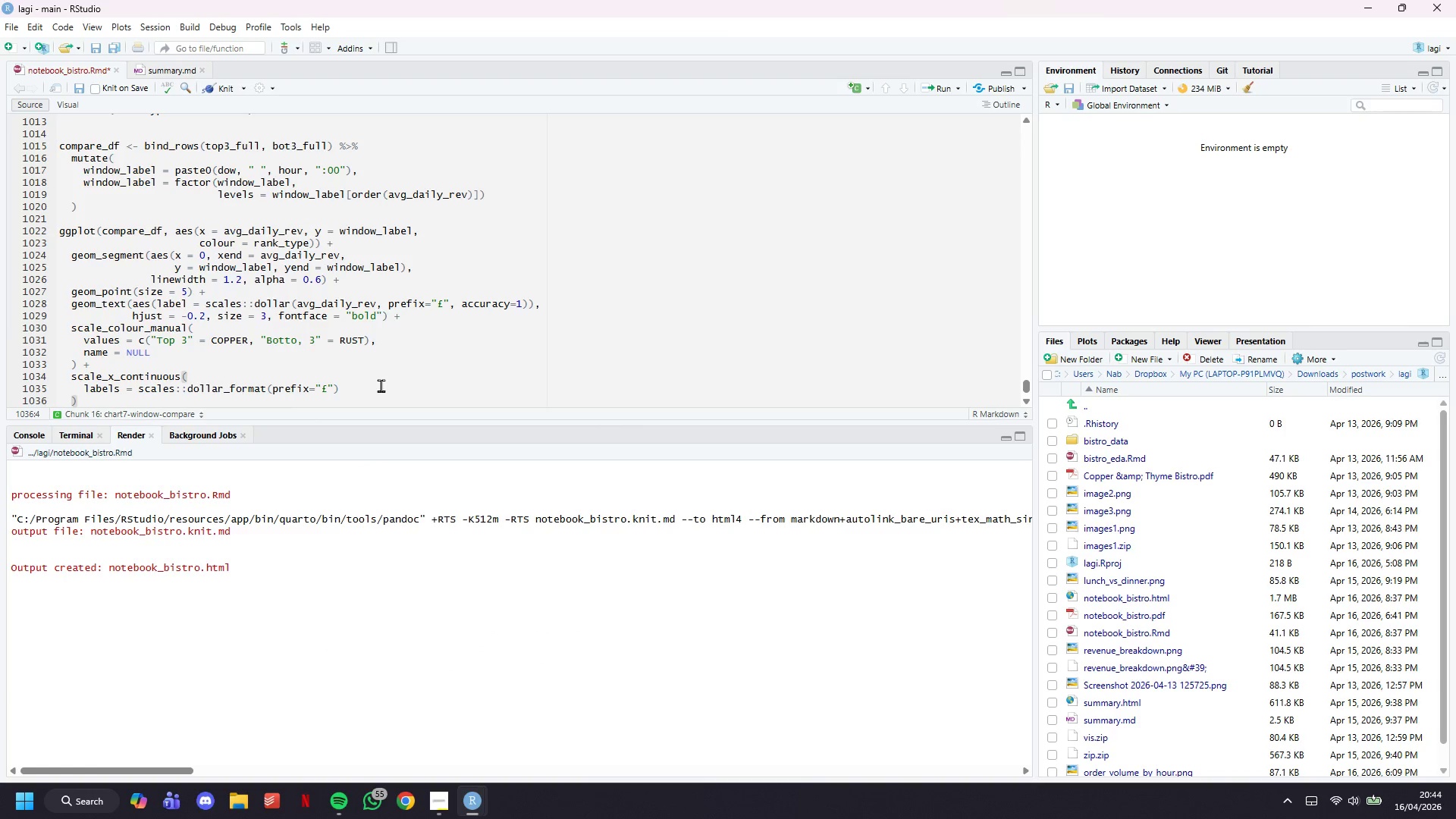 
left_click([381, 385])
 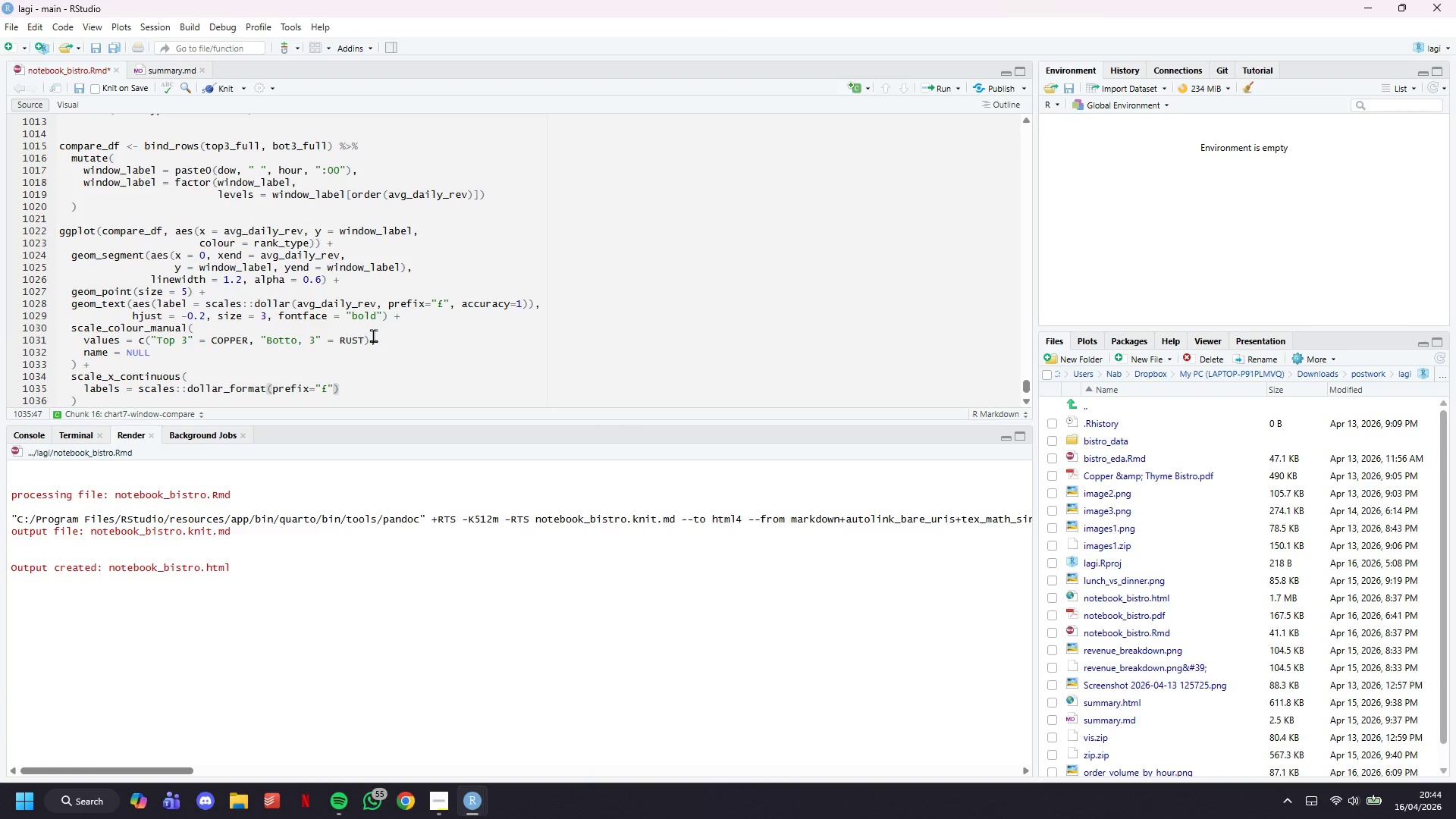 
scroll: coordinate [373, 318], scroll_direction: down, amount: 2.0
 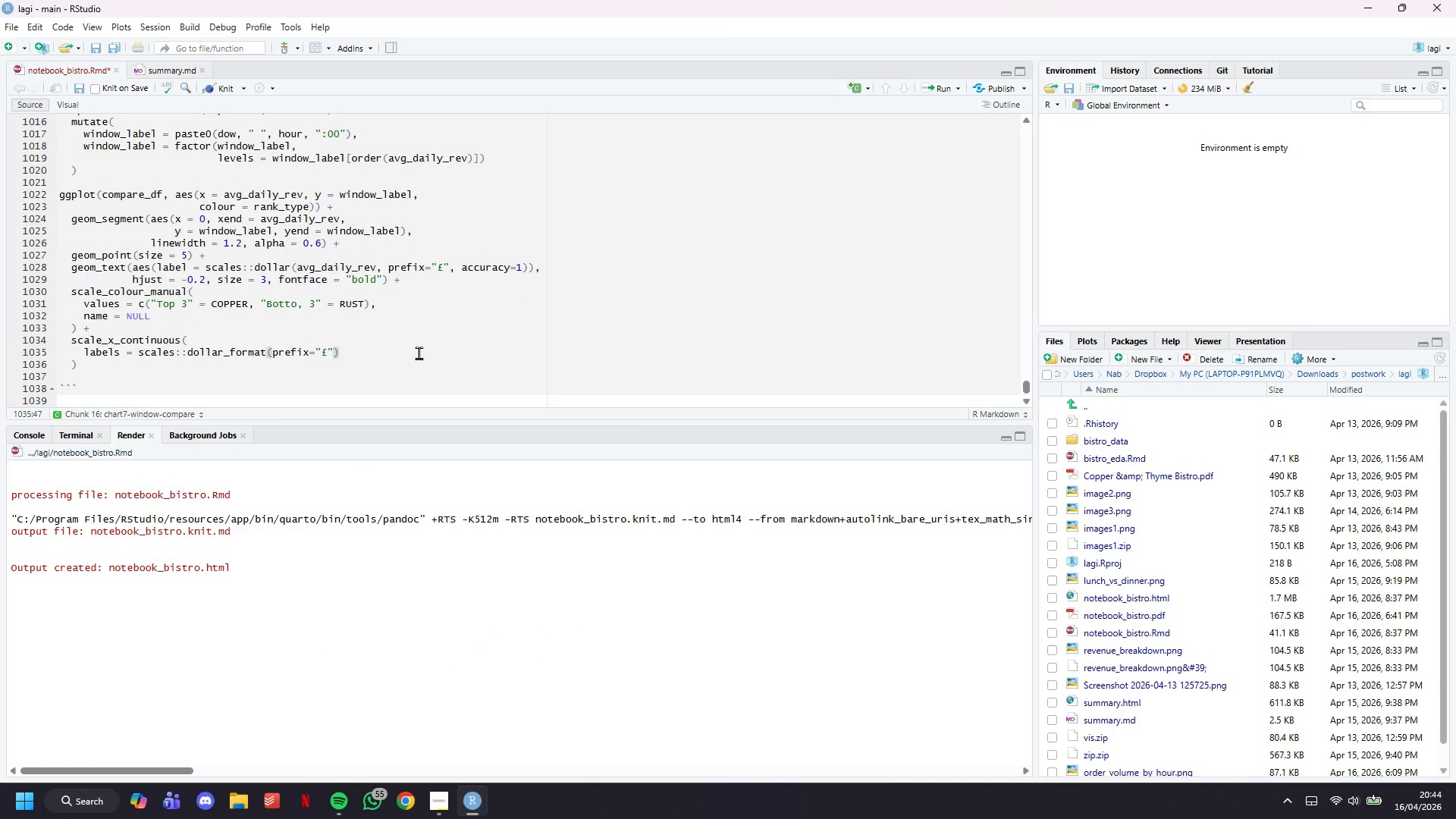 
key(Comma)
 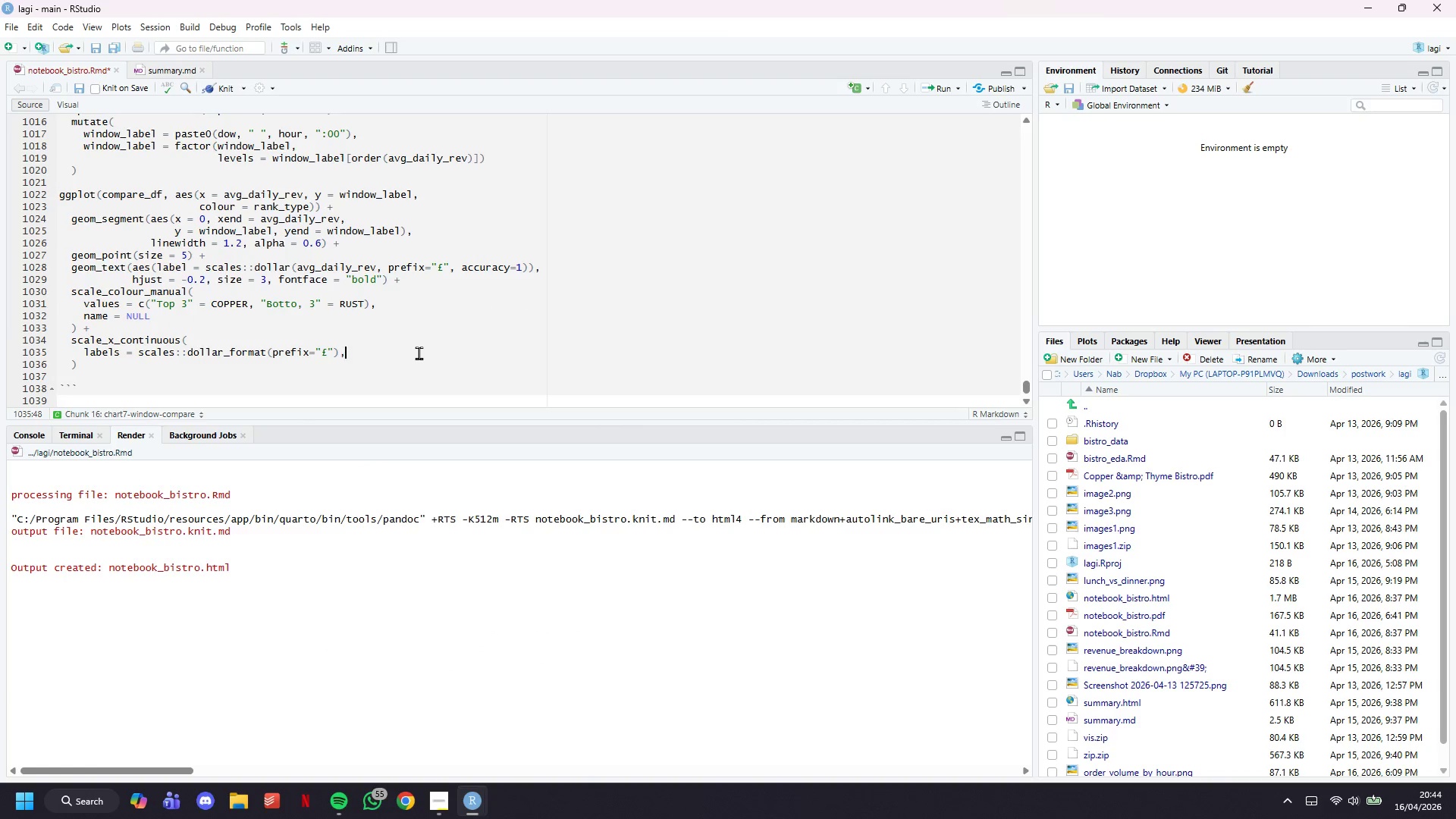 
key(Enter)
 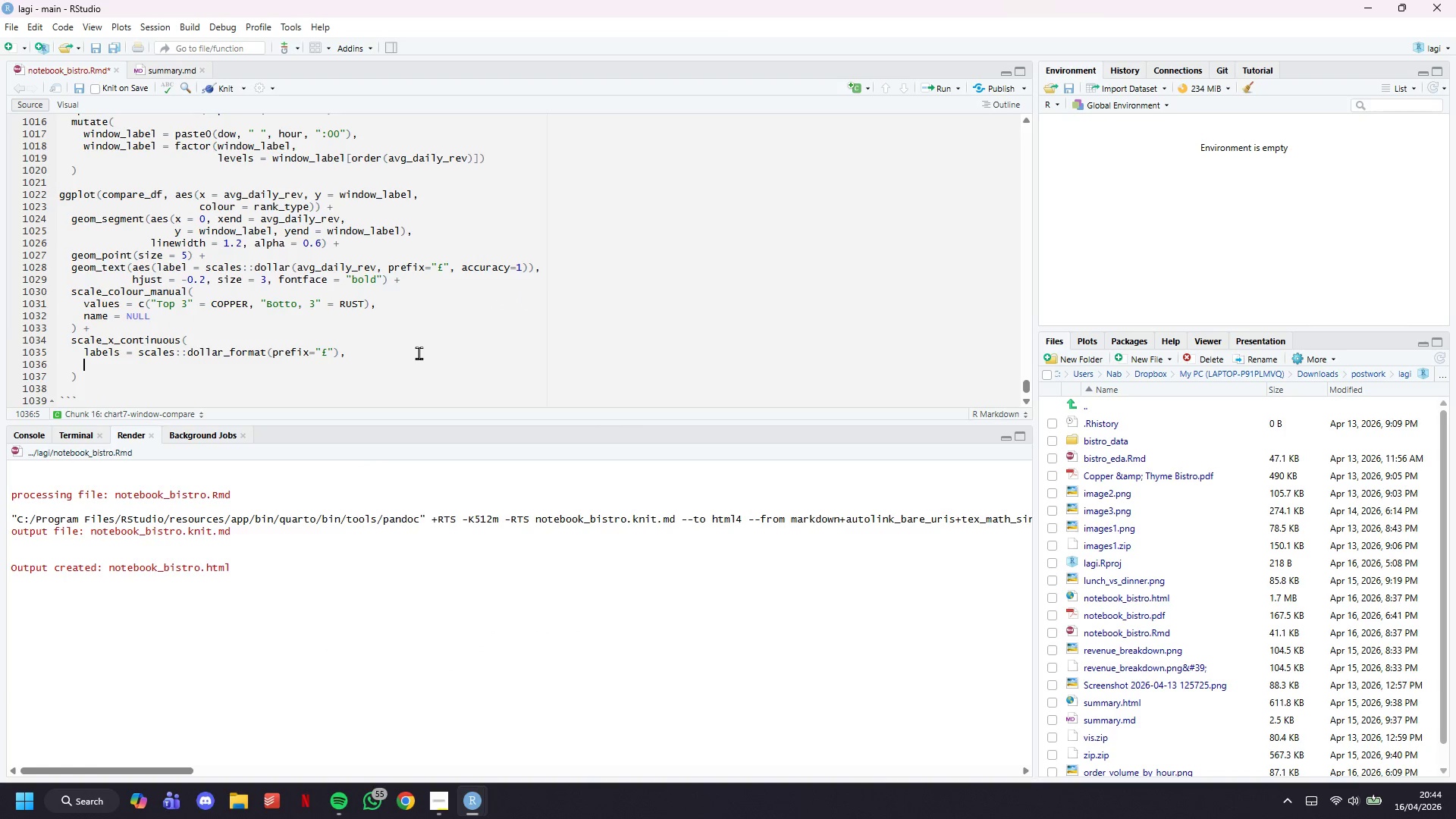 
type(name = ")
 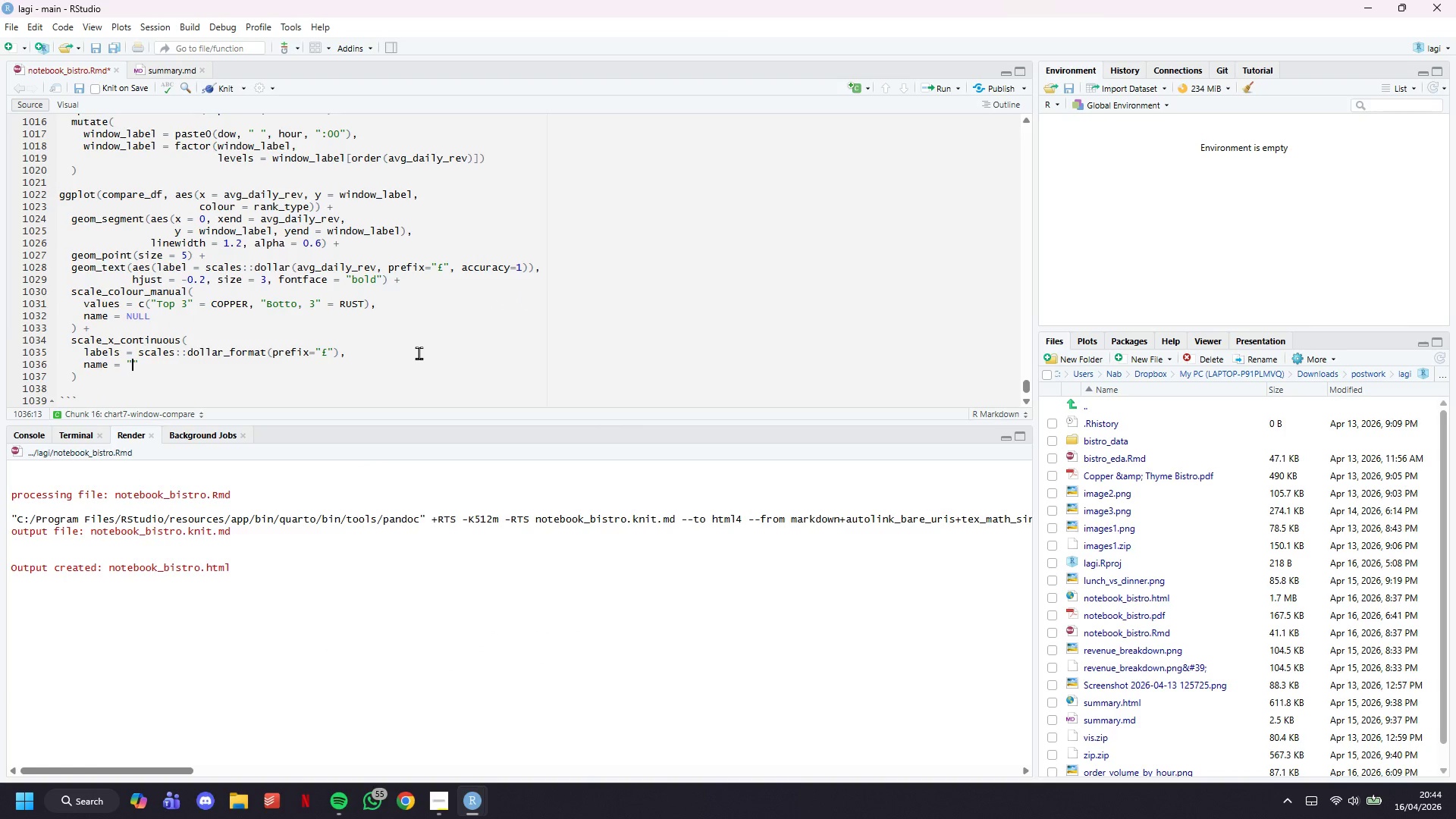 
wait(7.62)
 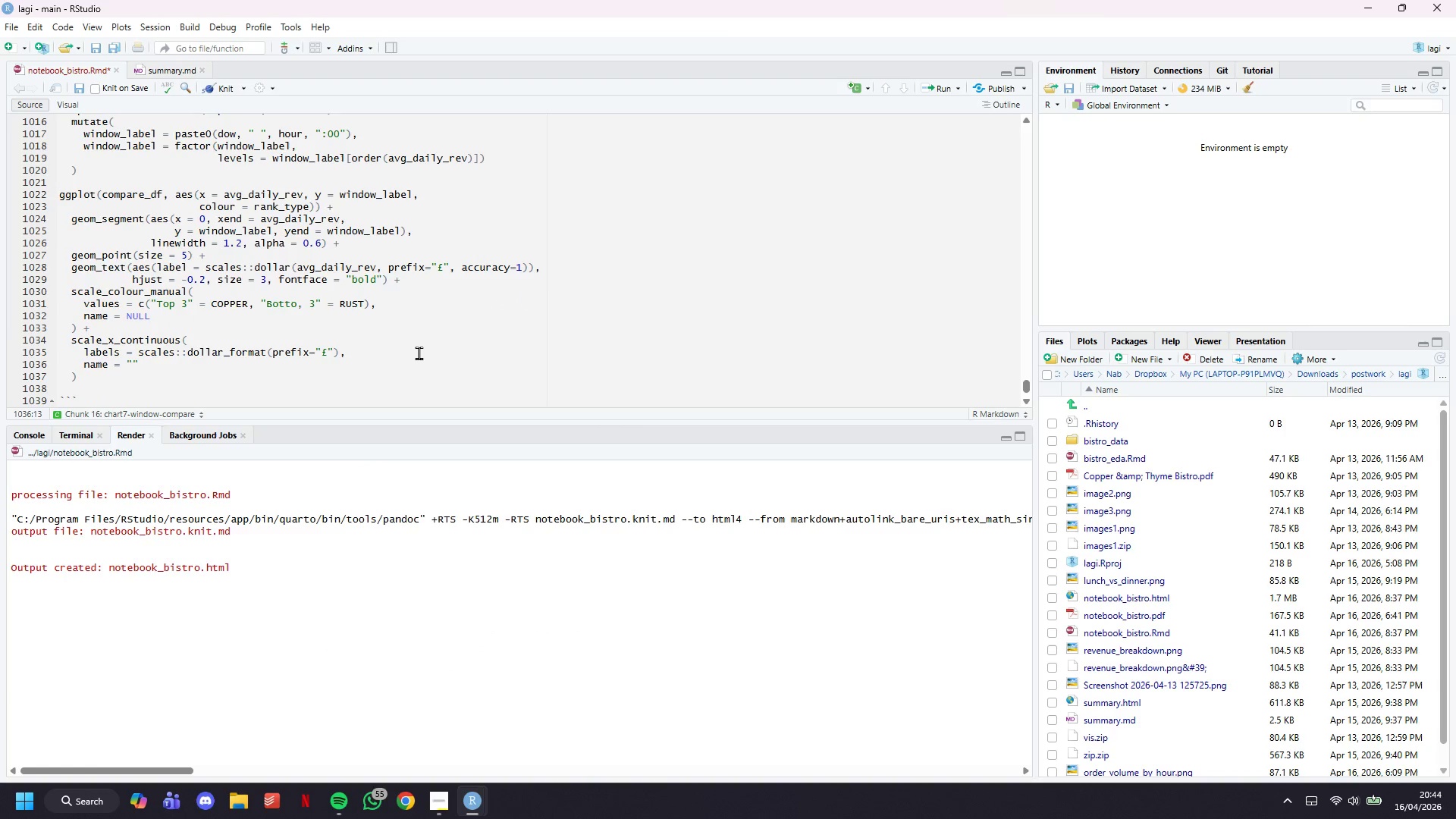 
type(Average Daily Revenue ())
 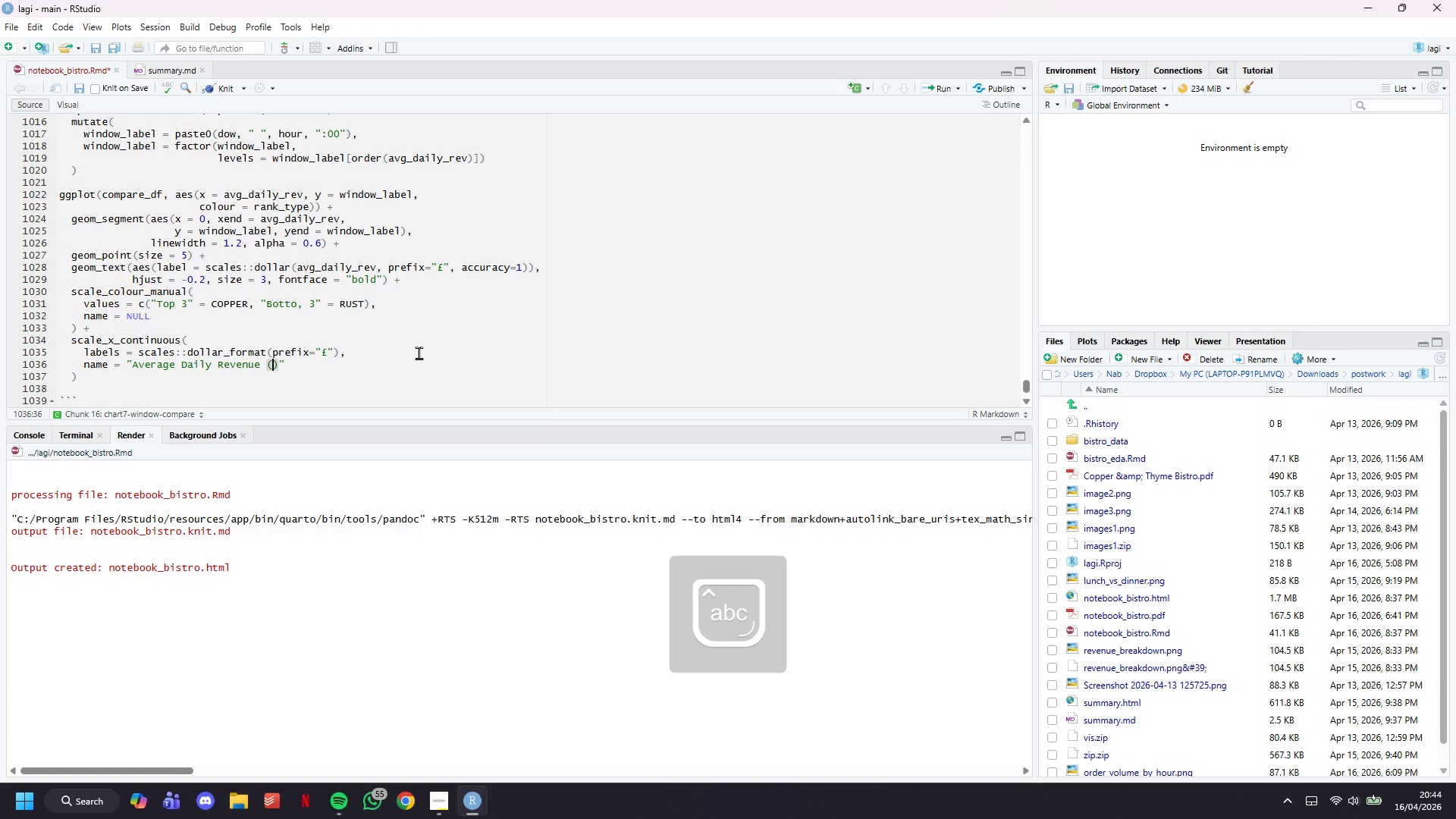 
 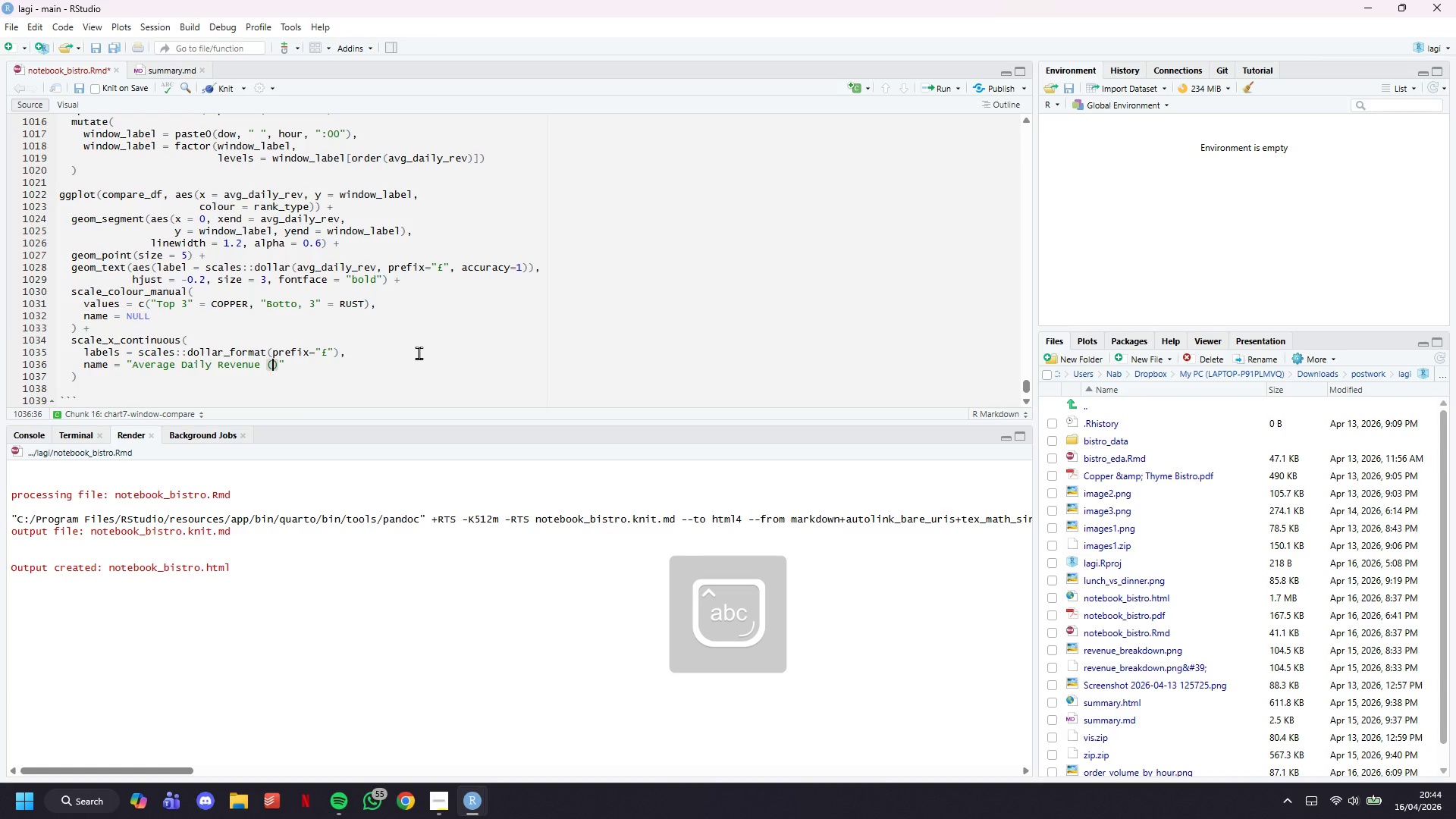 
key(ArrowLeft)
 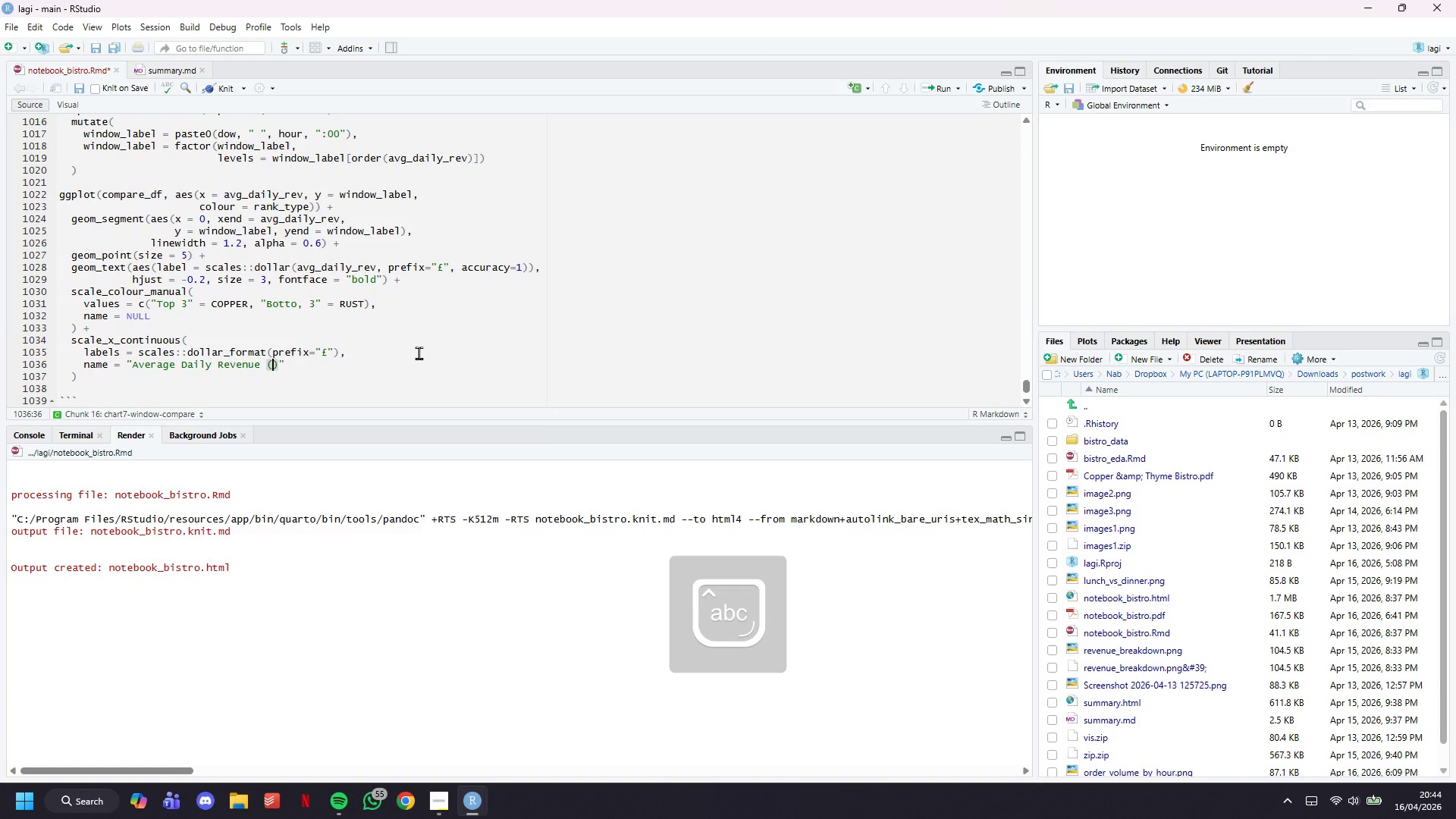 
key(Meta+MetaLeft)
 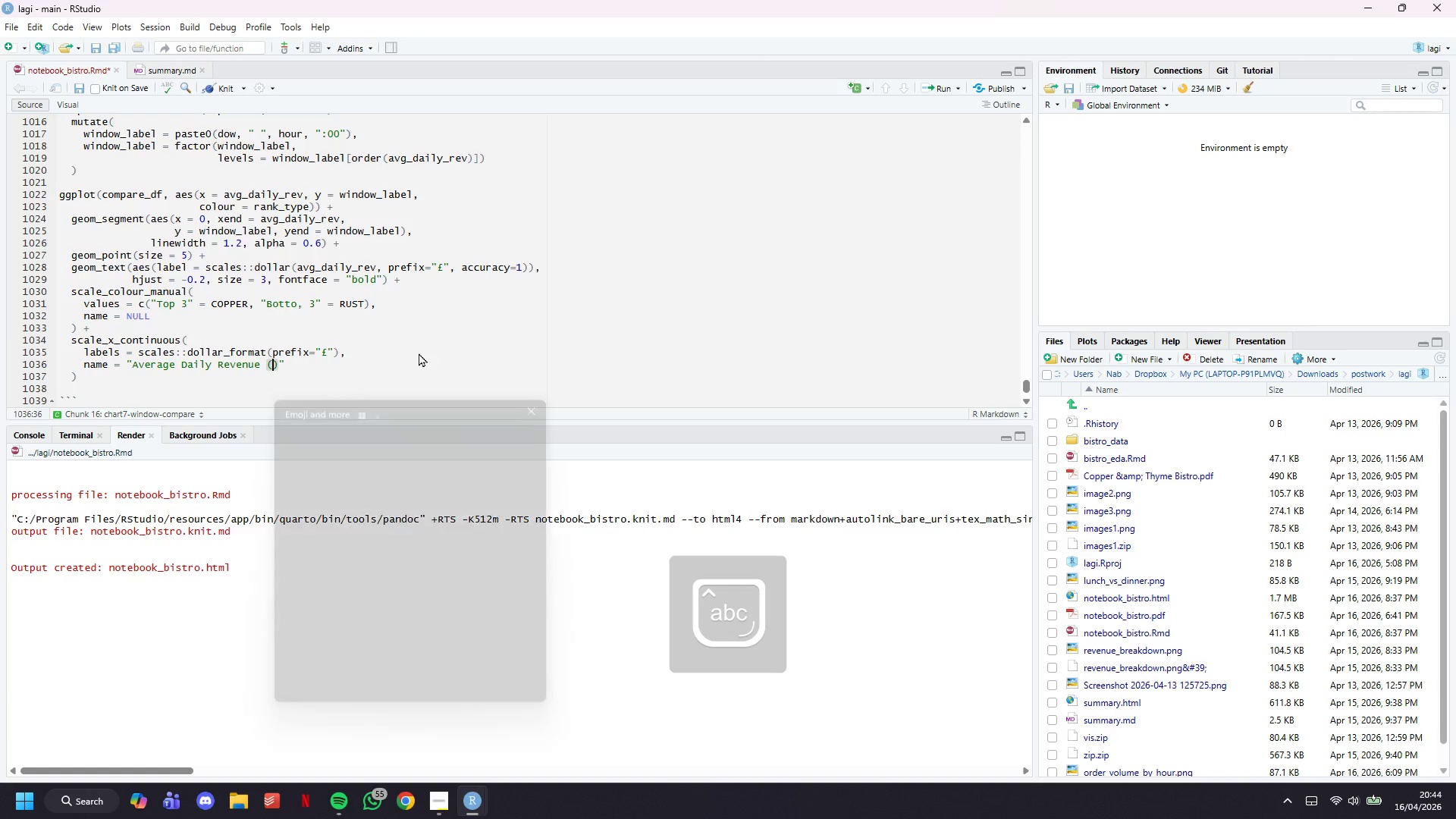 
key(Meta+Period)
 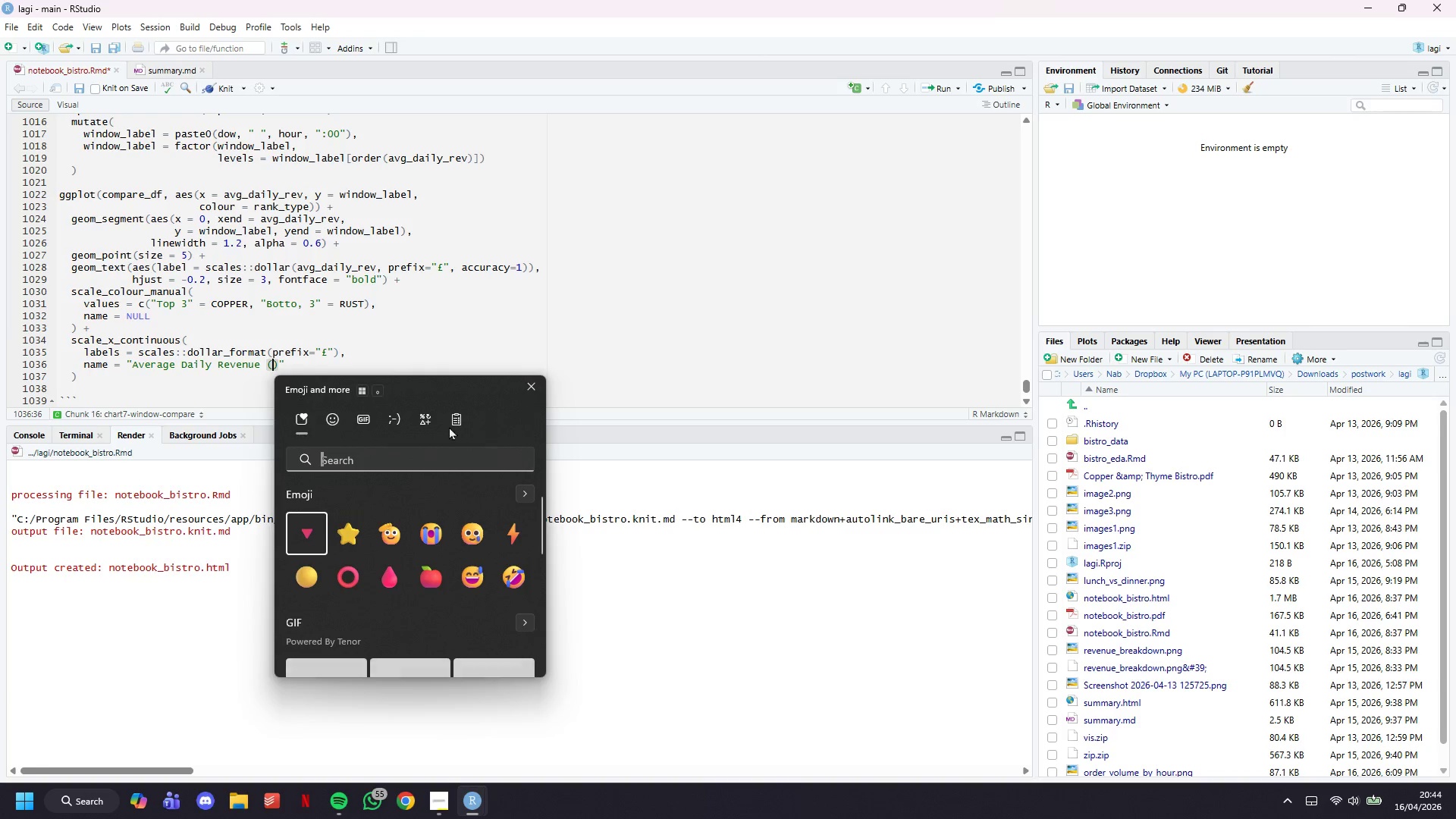 
left_click([425, 422])
 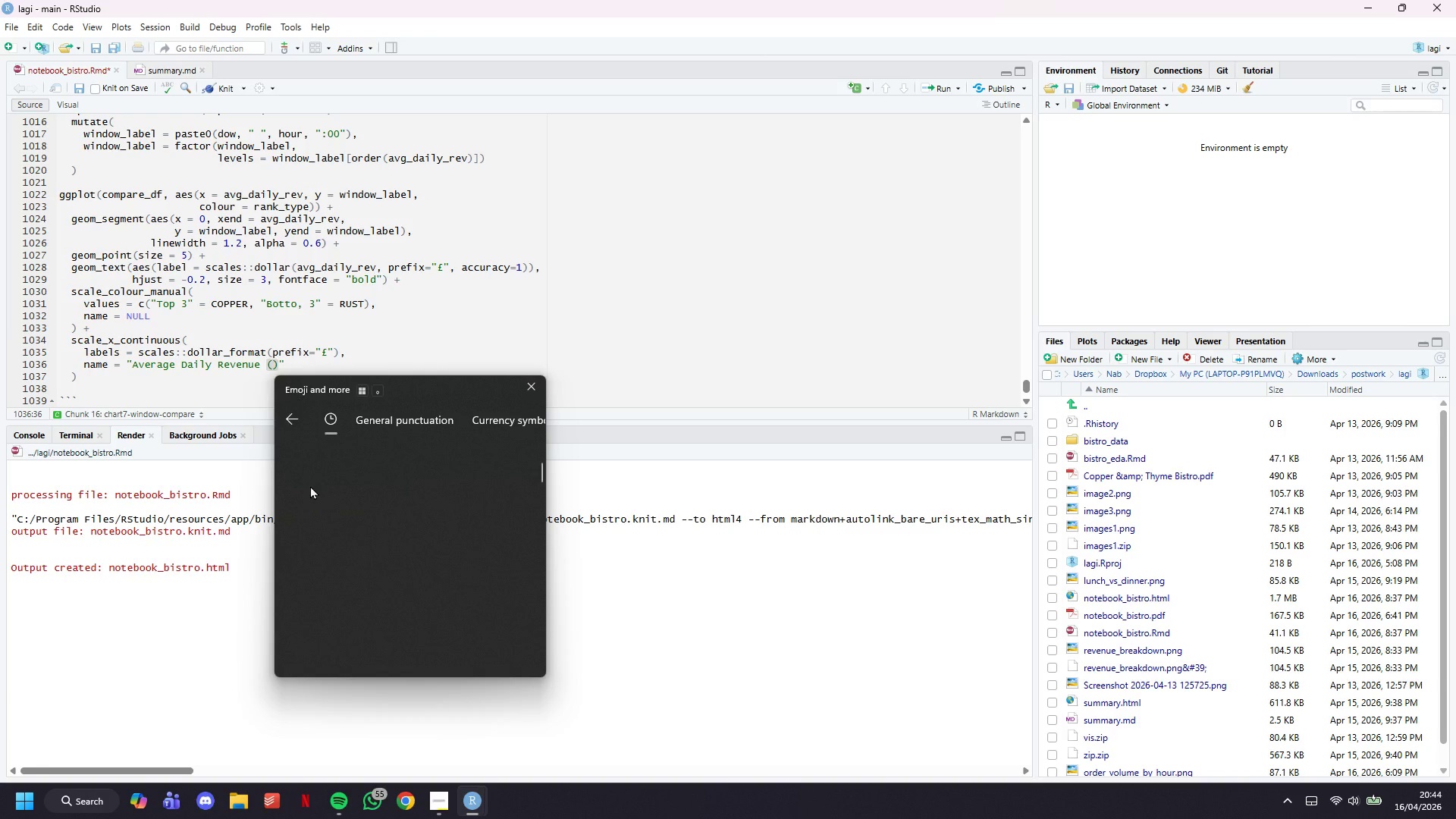 
left_click([309, 488])
 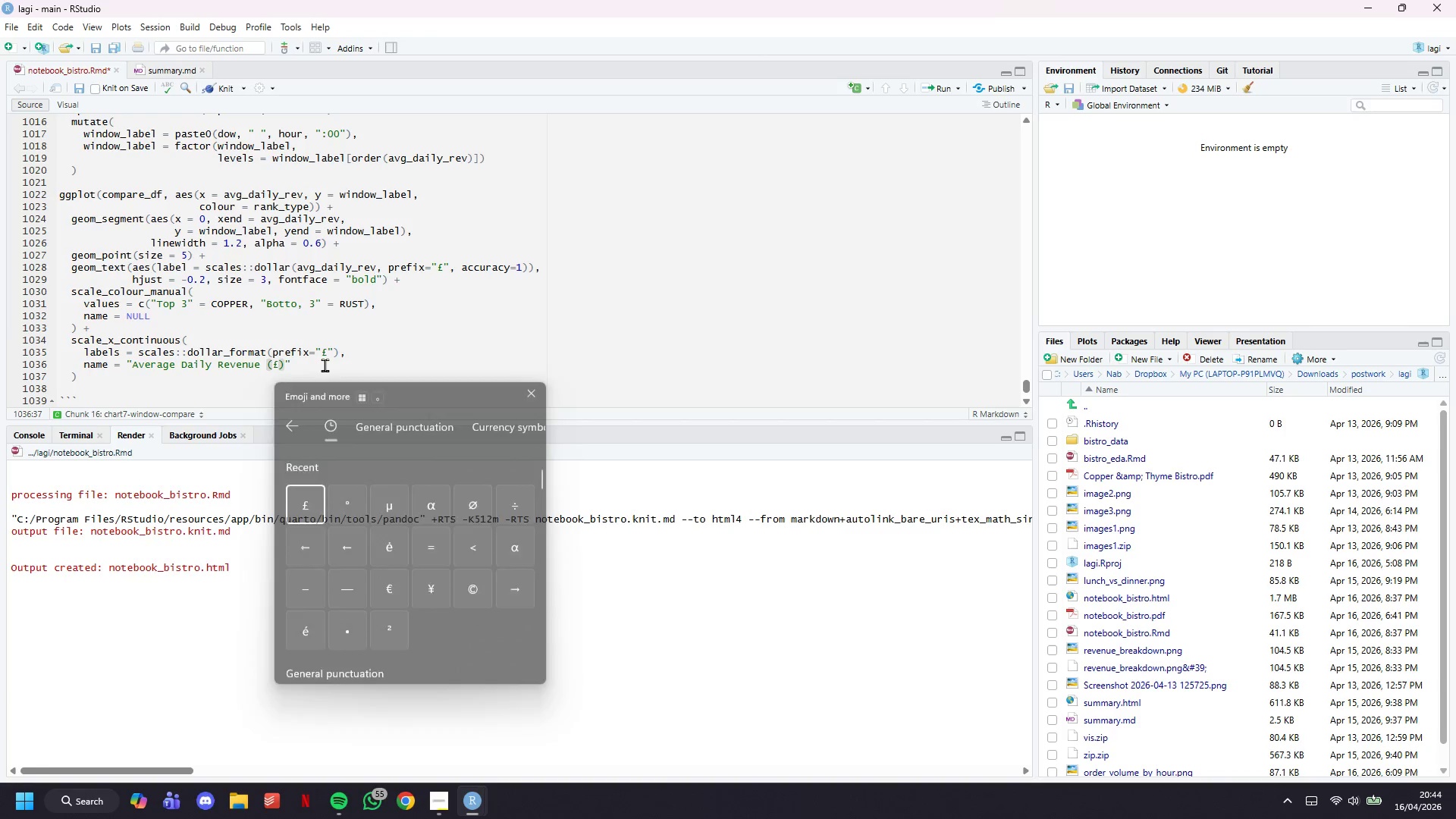 
double_click([326, 362])
 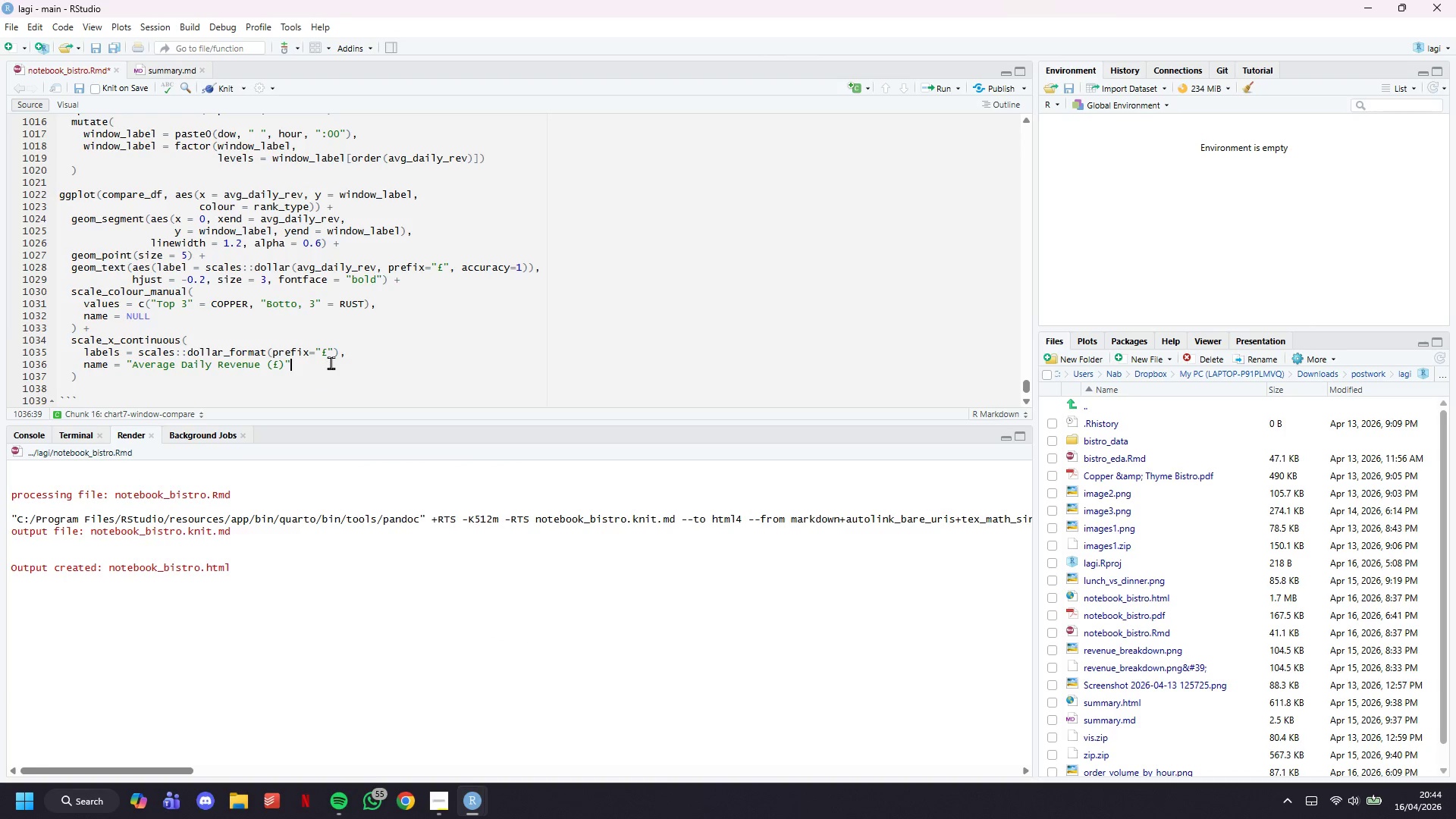 
key(Comma)
 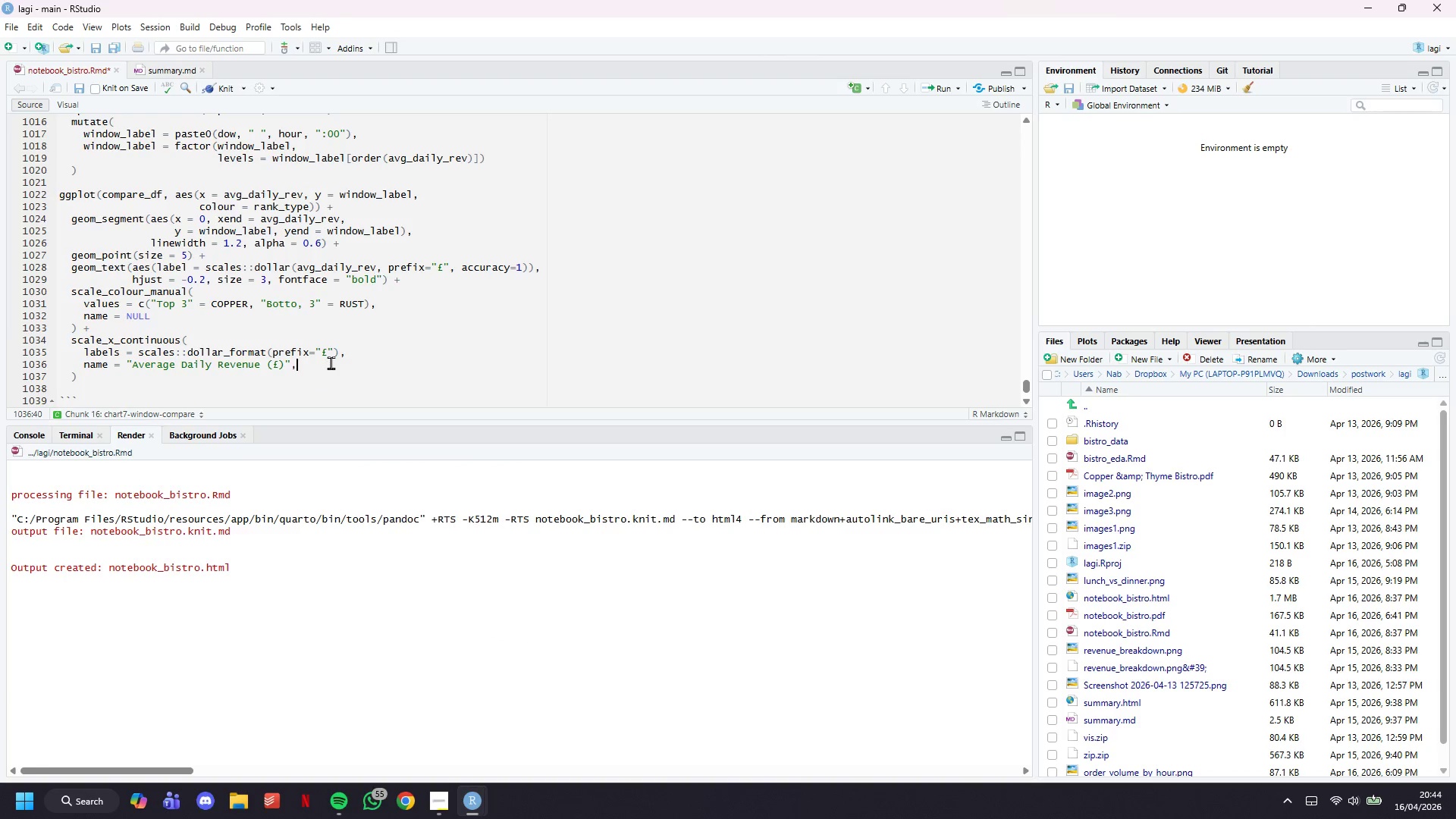 
key(Enter)
 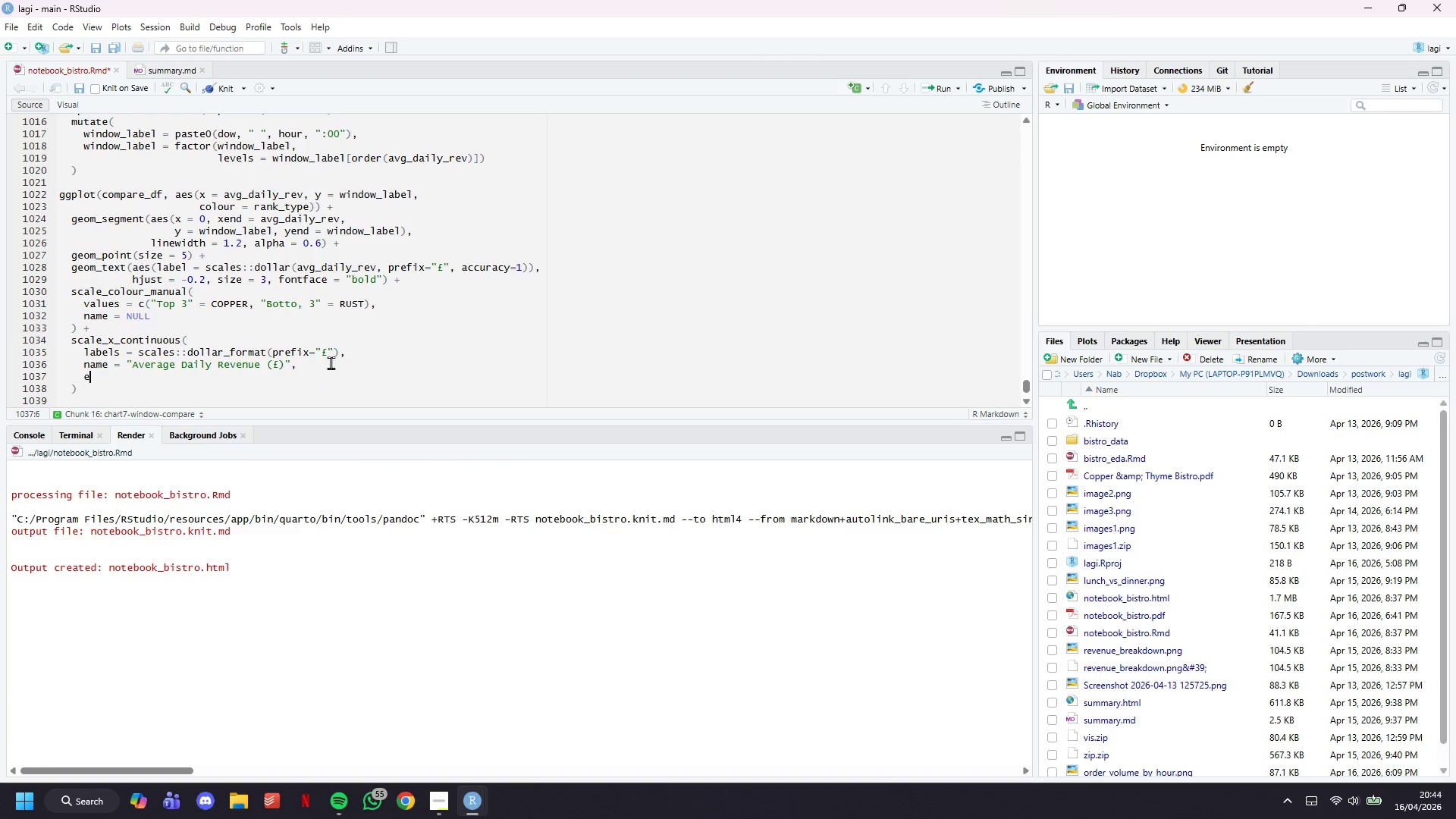 
type(expand = expansion(mult = )
 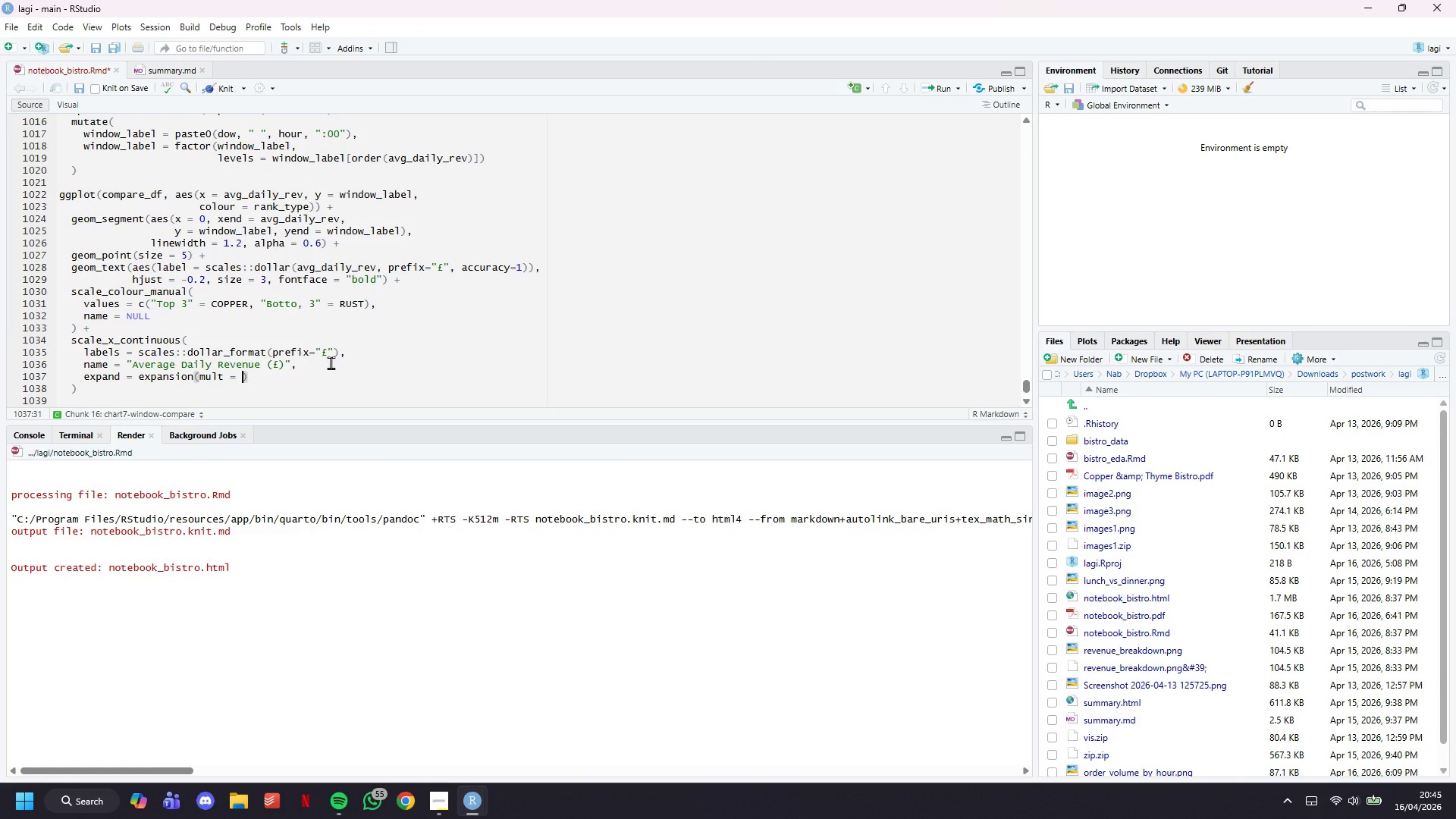 
type(c(0, 0.18)
 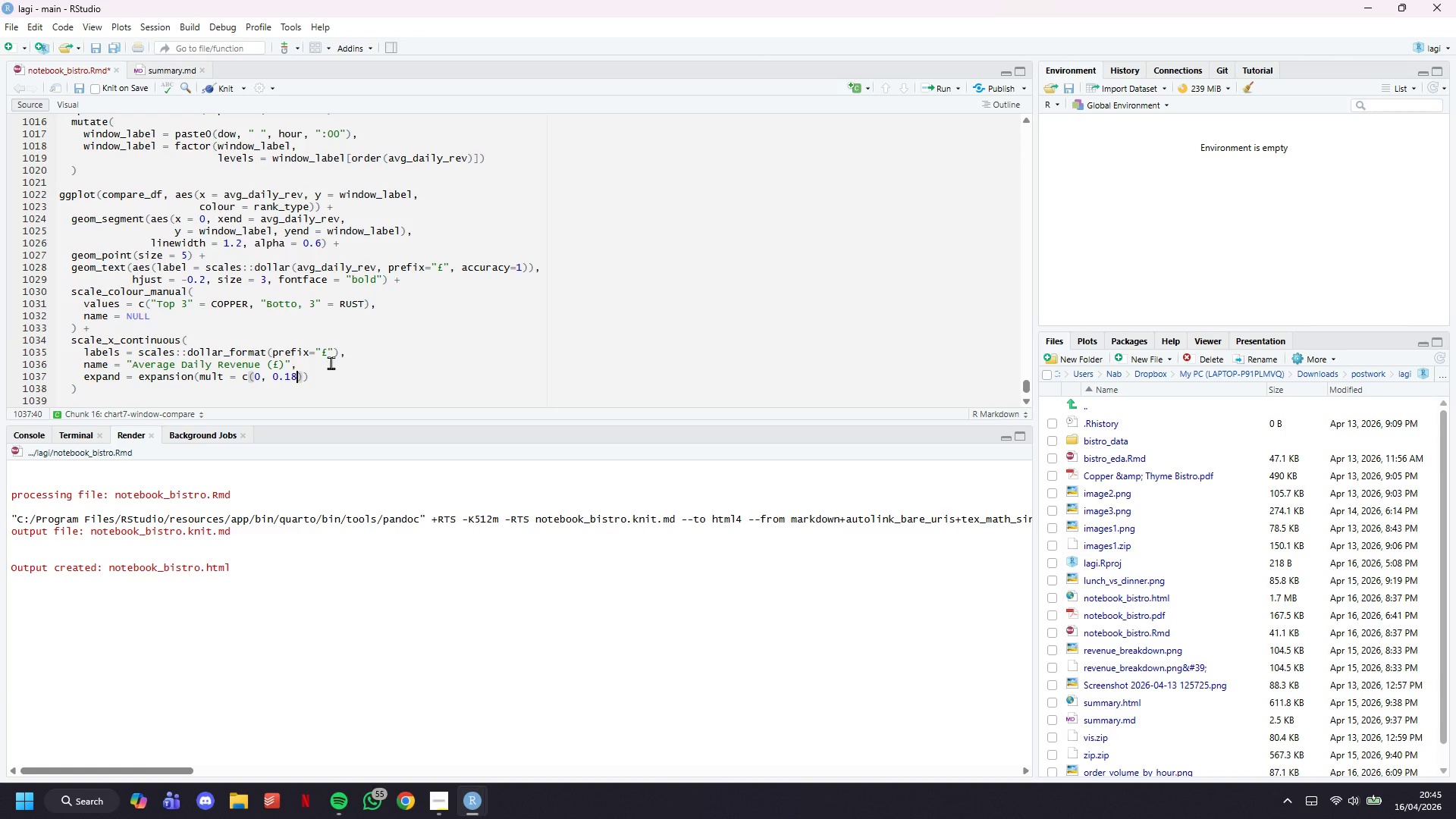 
key(ArrowRight)
 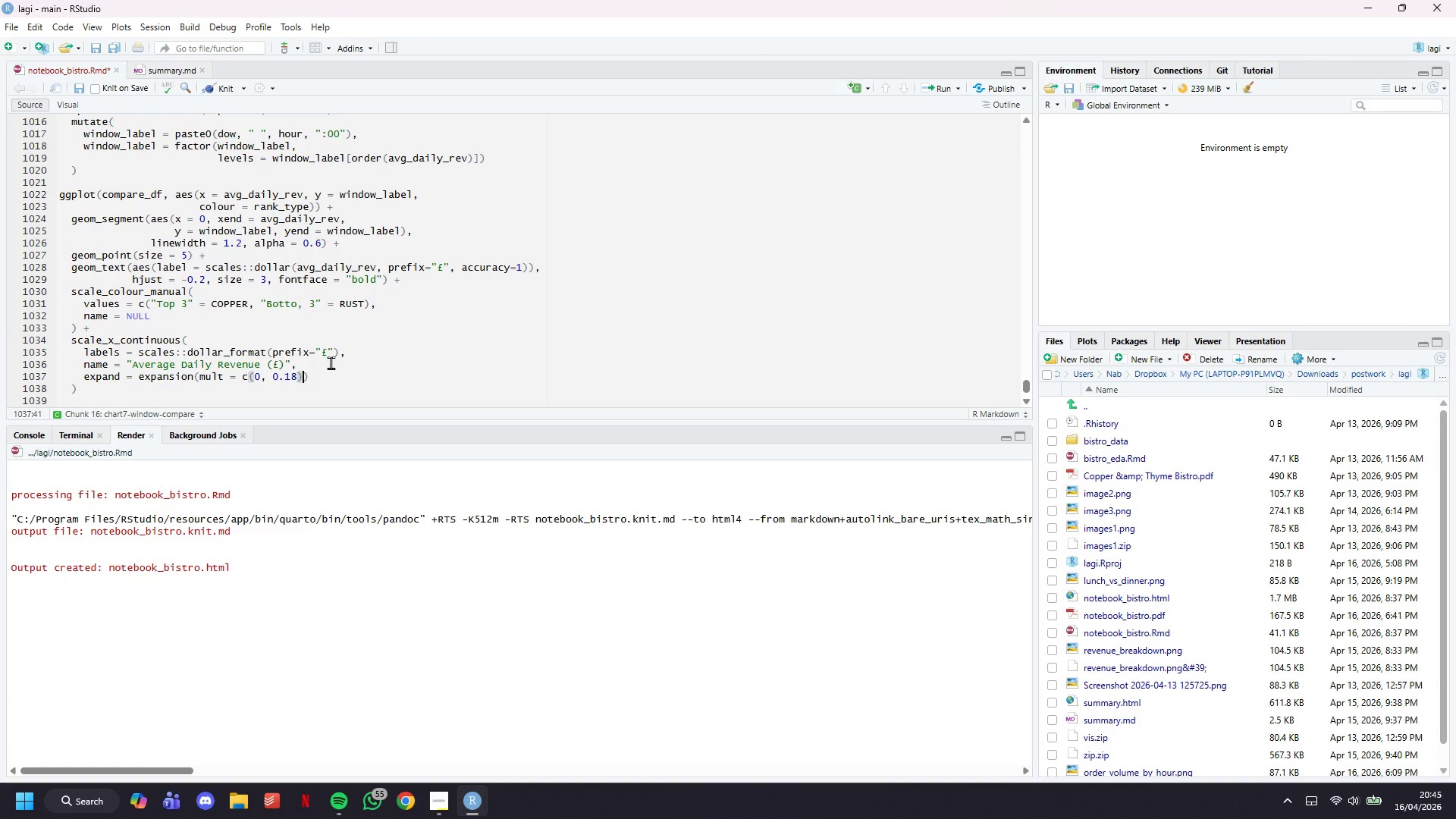 
key(ArrowRight)
 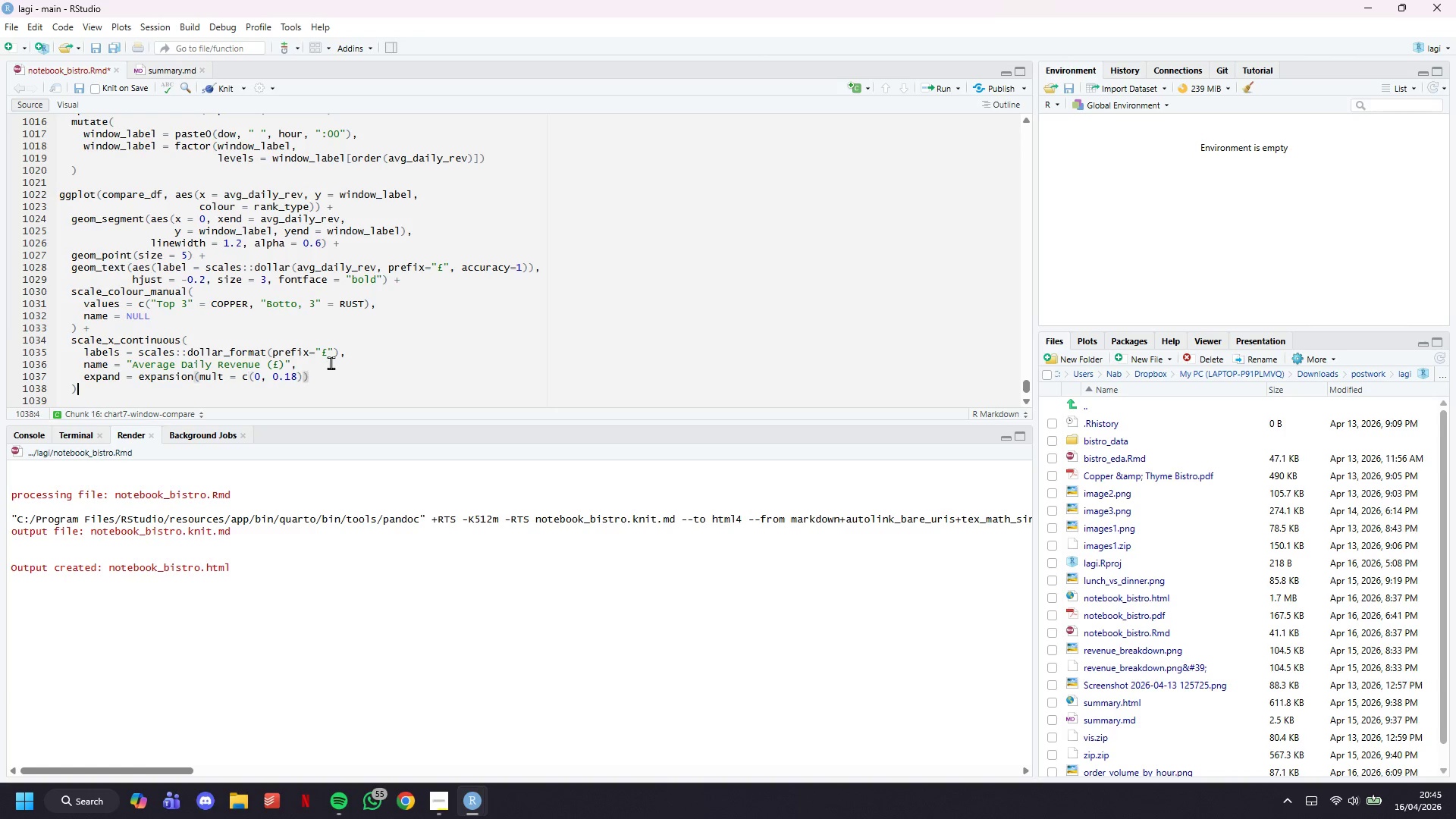 
key(ArrowDown)
 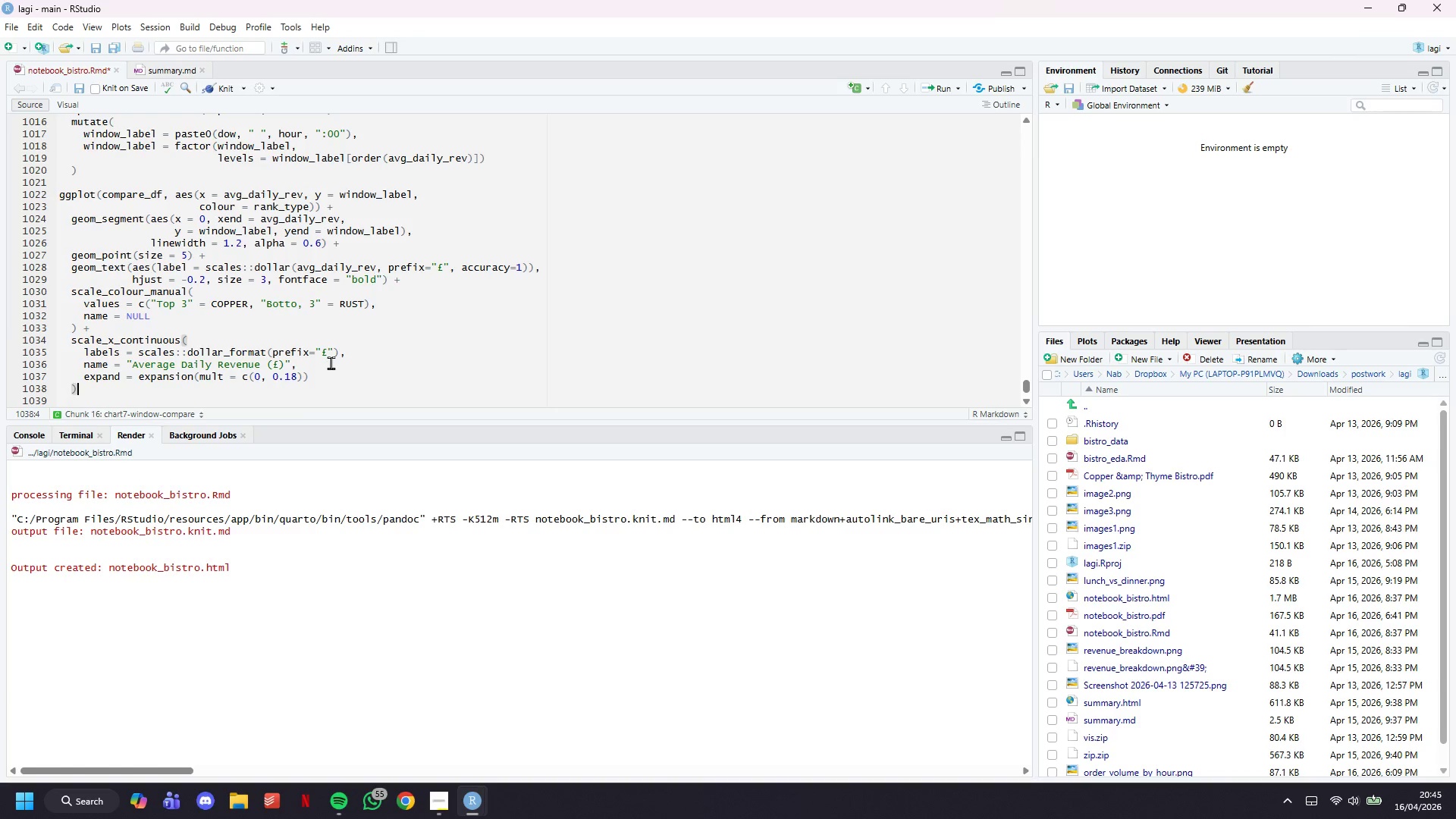 
key(Space)
 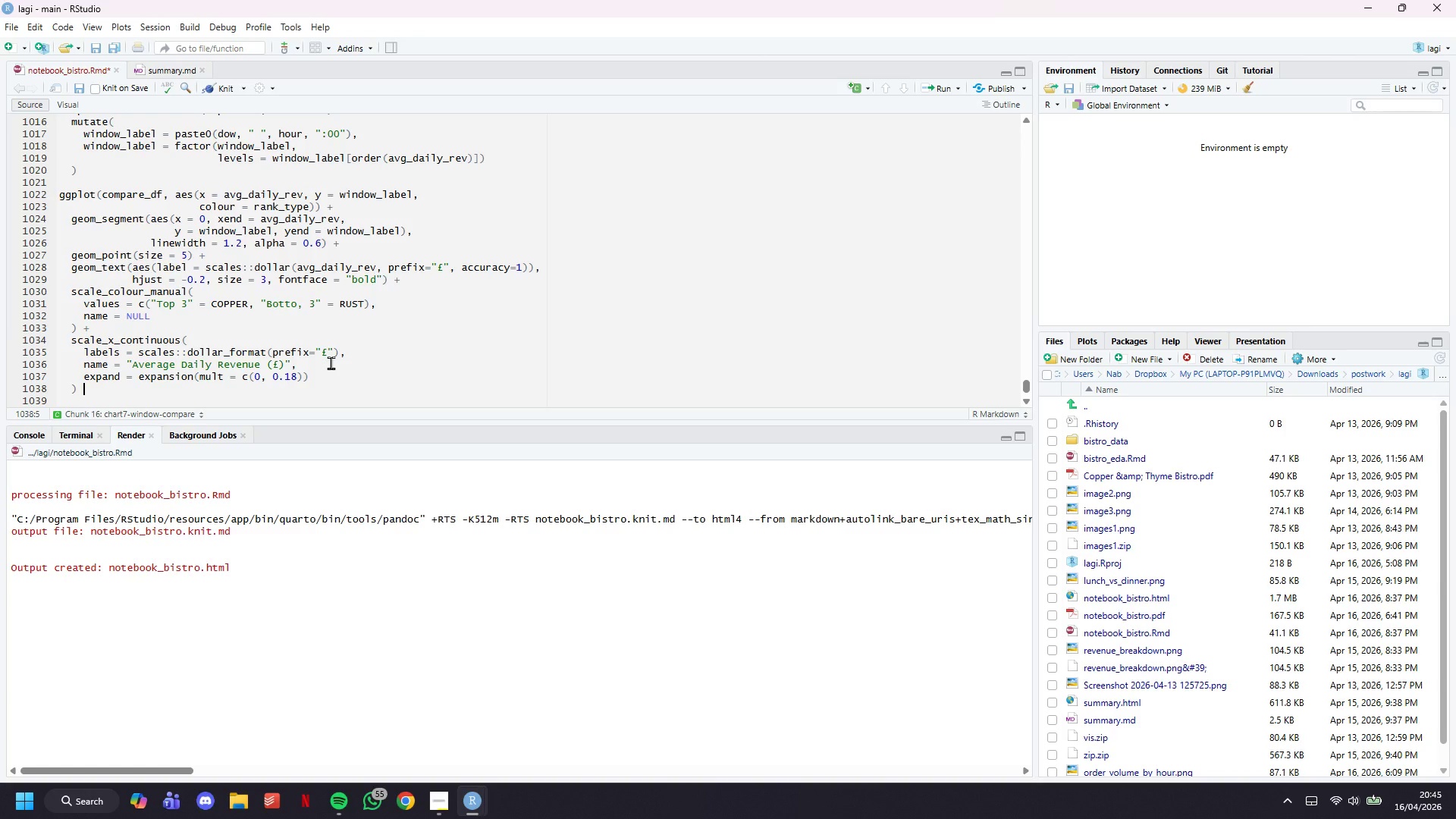 
key(Shift+ShiftLeft)
 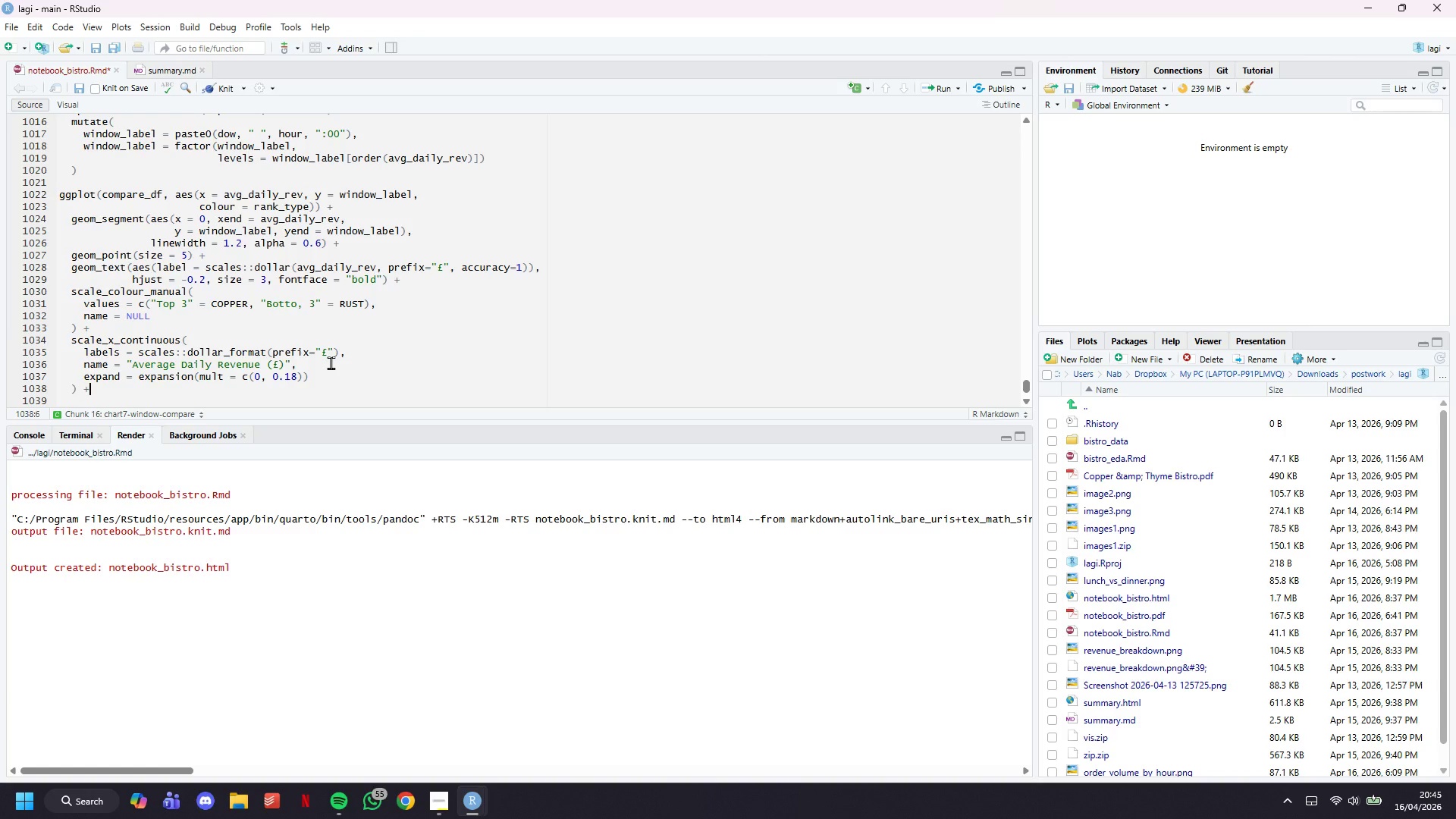 
key(Shift+Equal)
 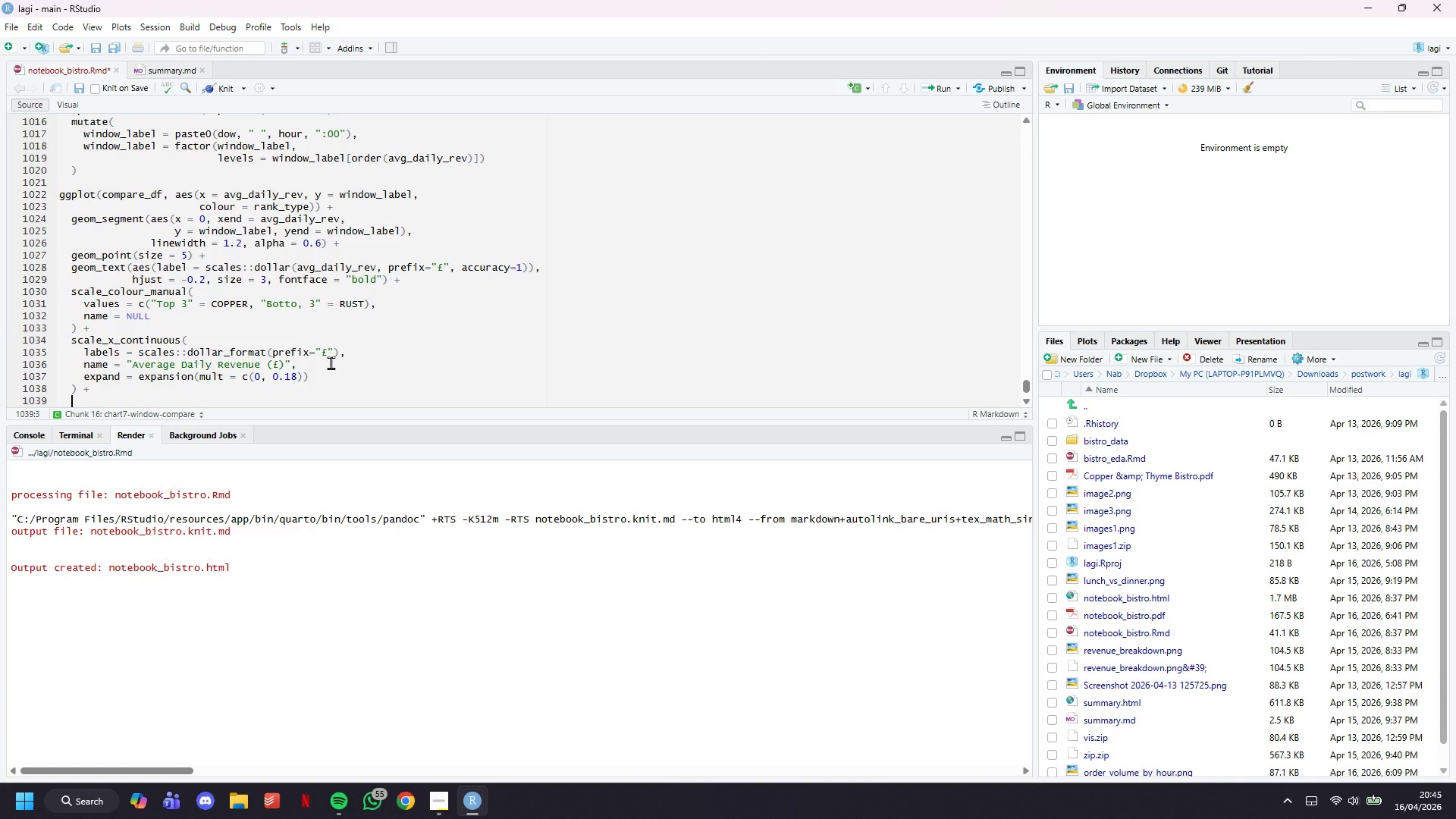 
key(Enter)
 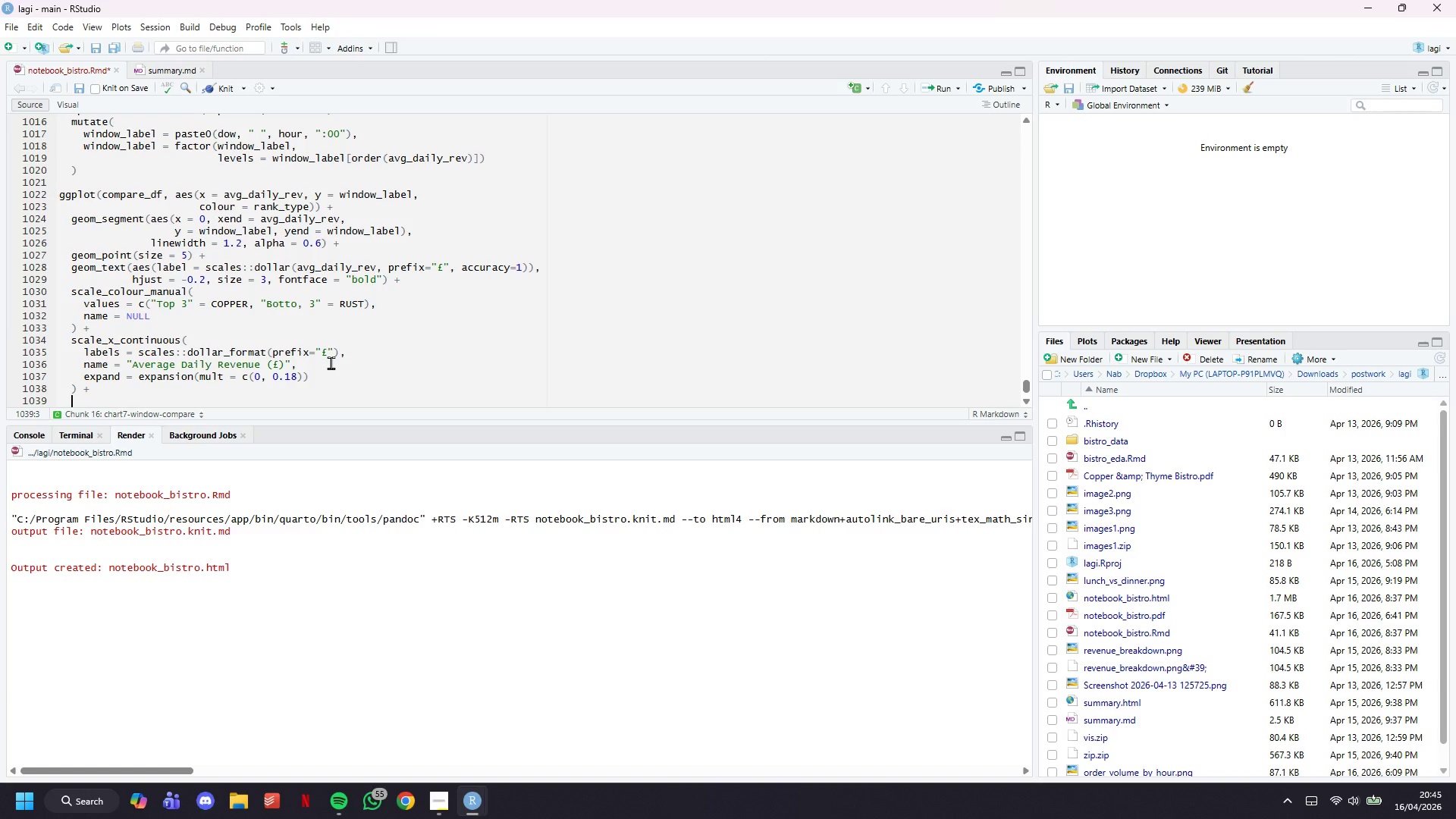 
type(labs()
 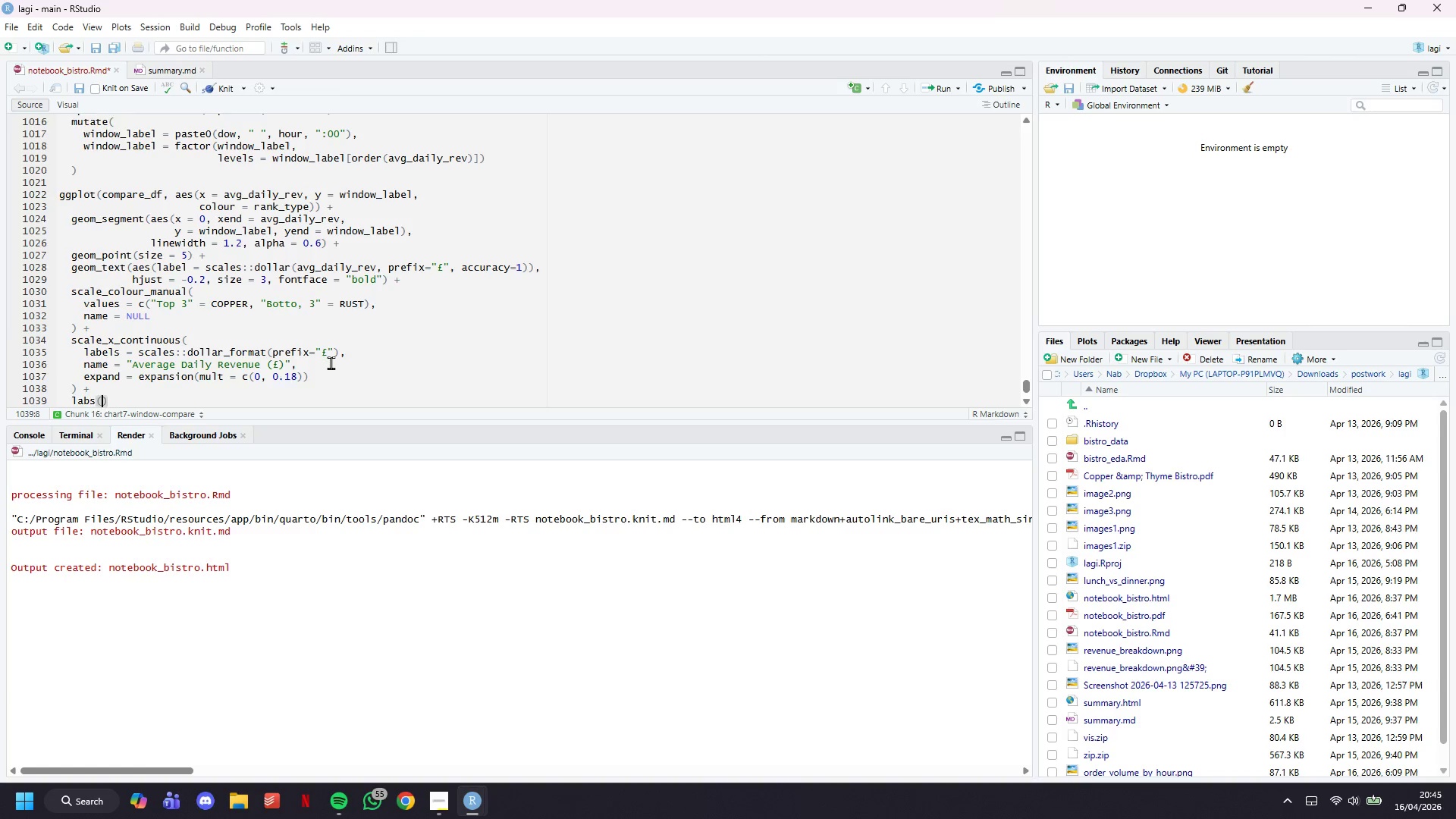 
key(Enter)
 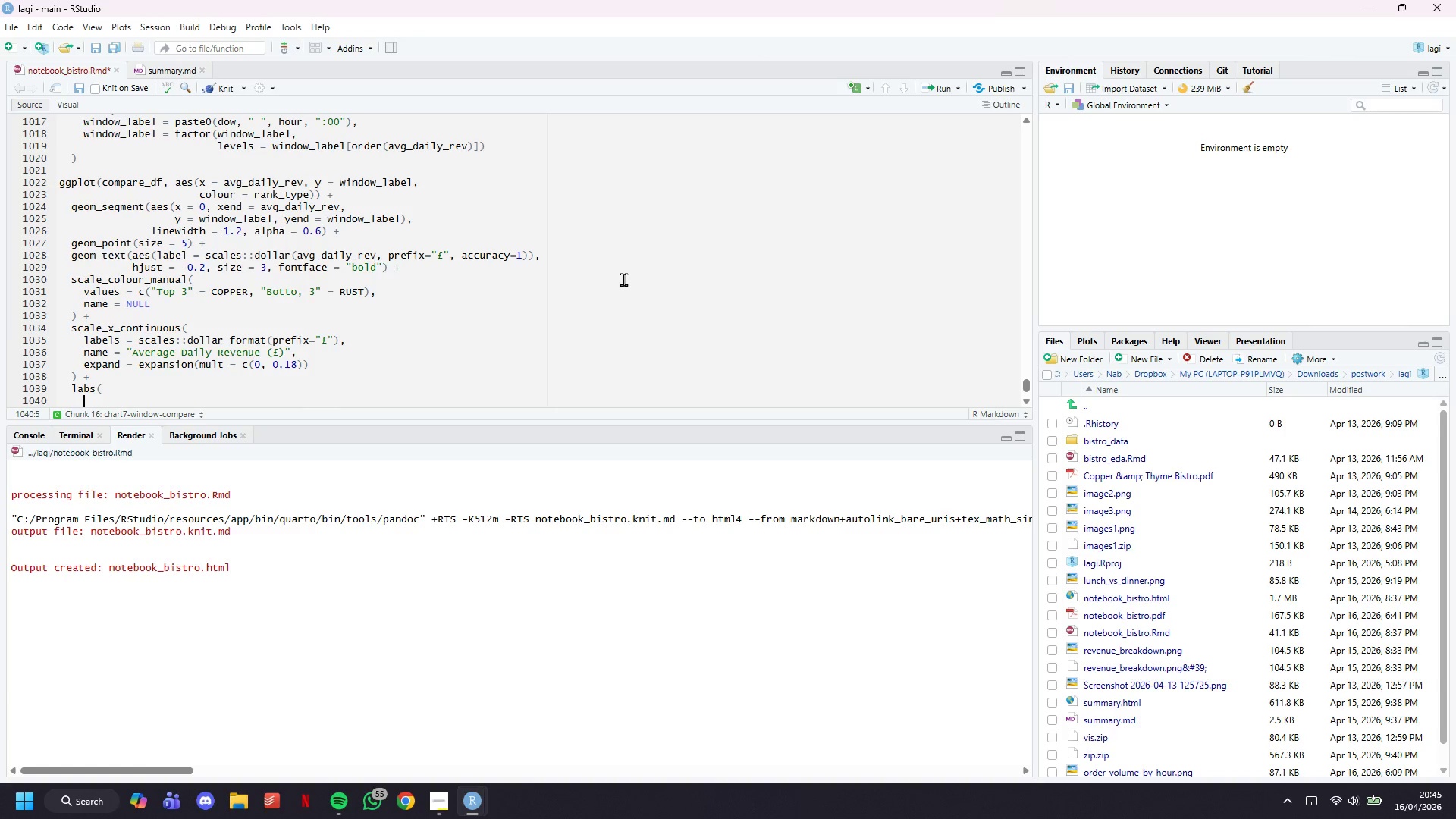 
wait(27.39)
 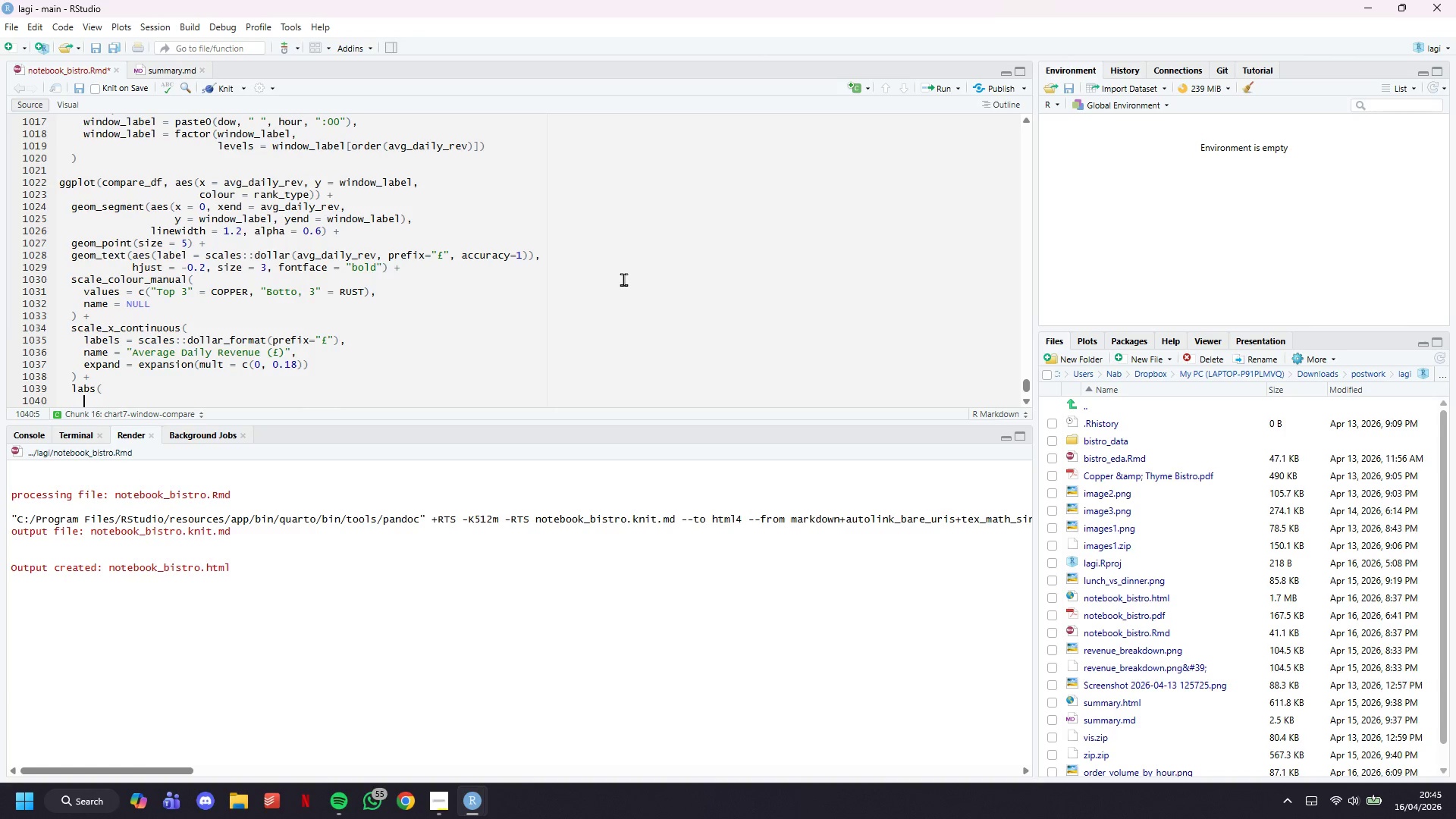 
type(title = ")
 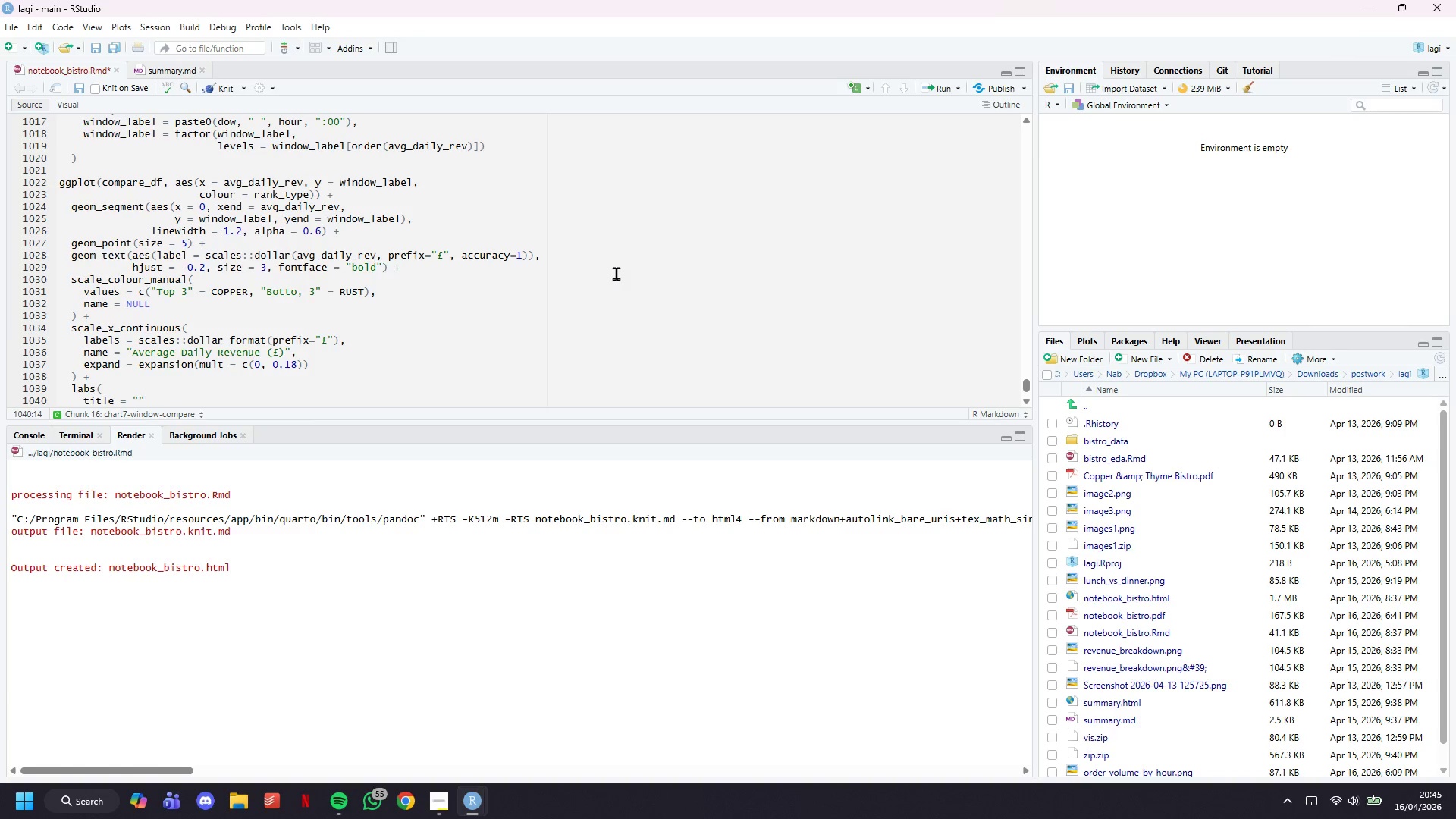 
type(****)
 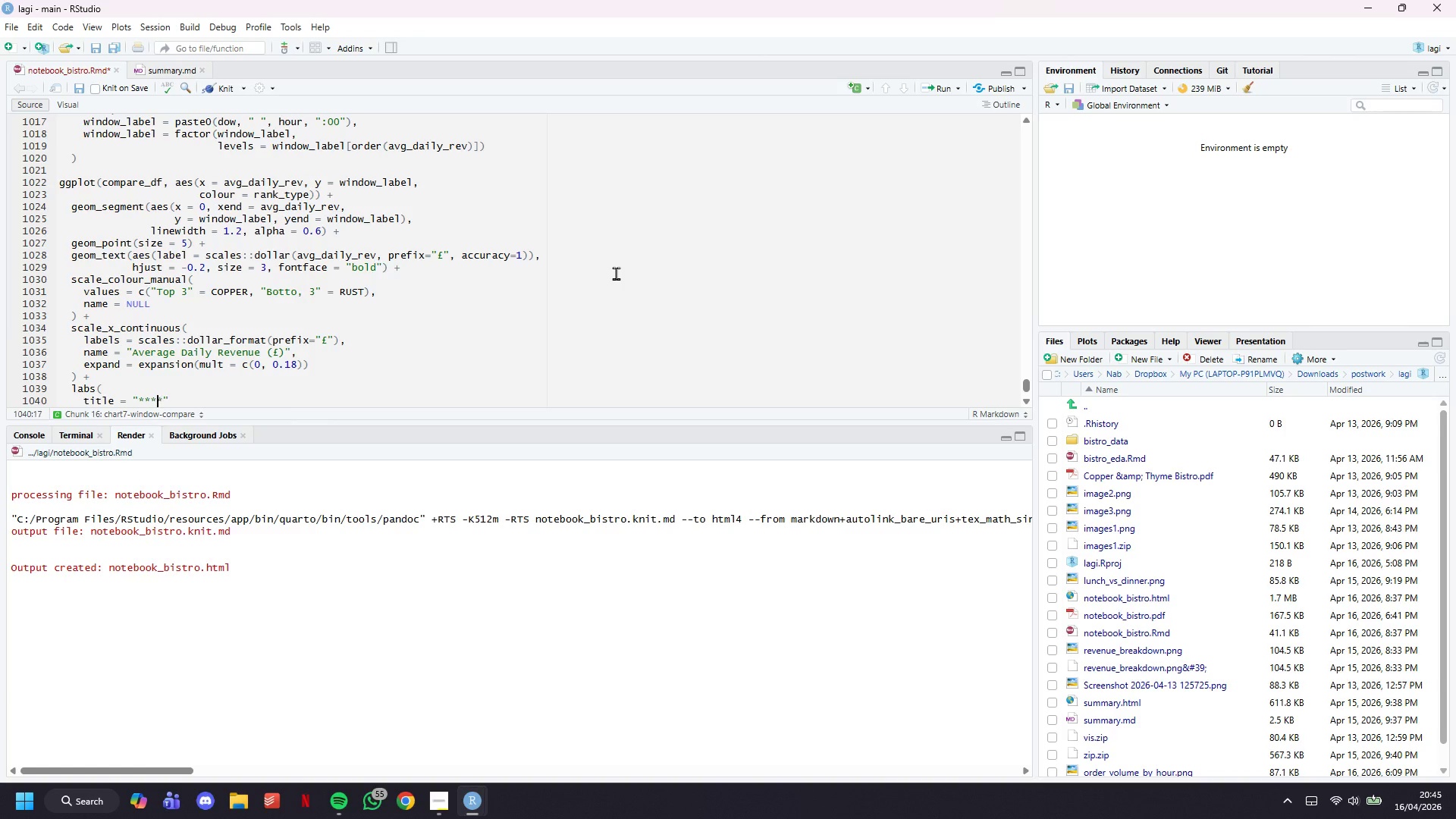 
key(ArrowLeft)
 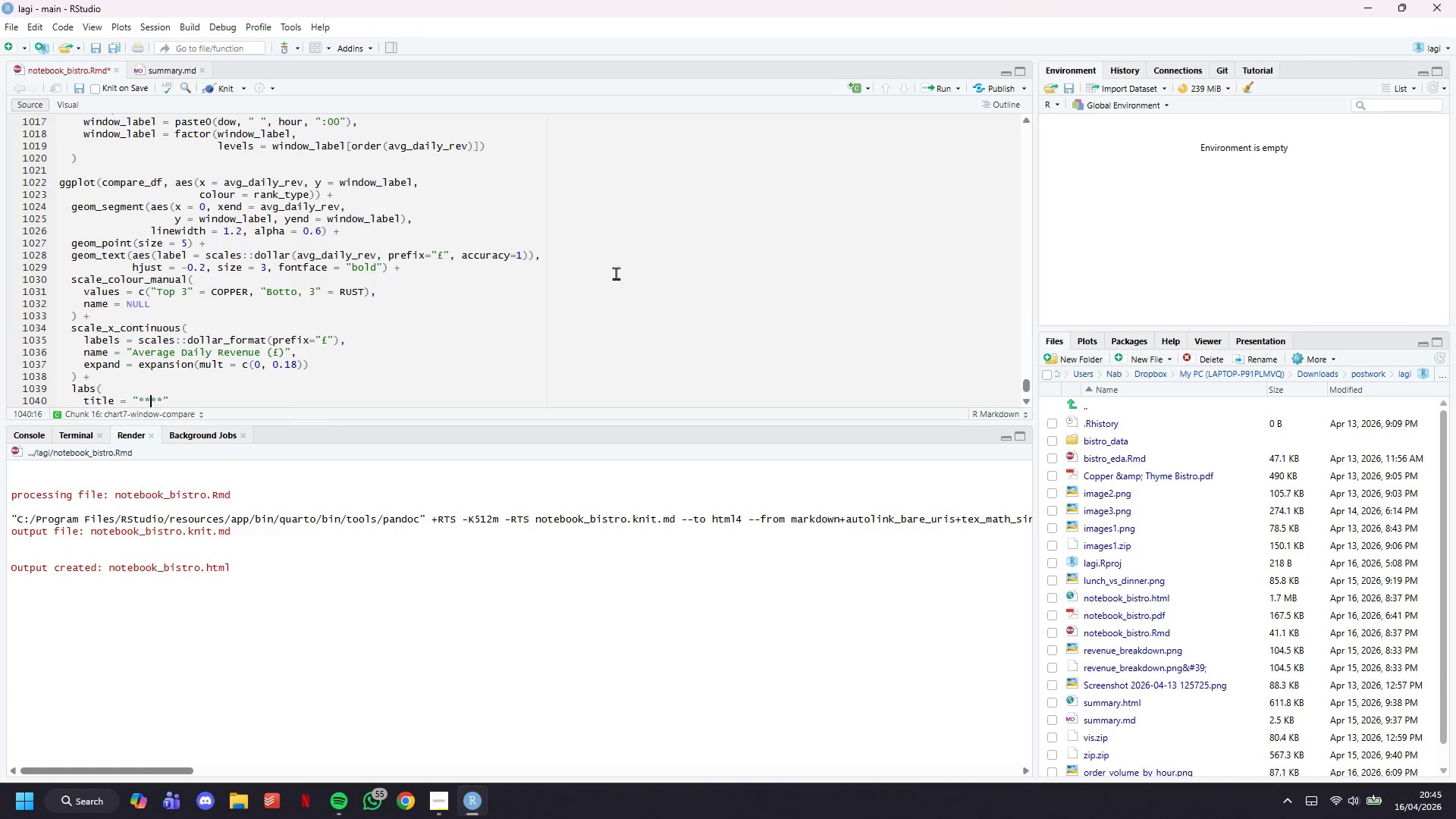 
key(ArrowLeft)
 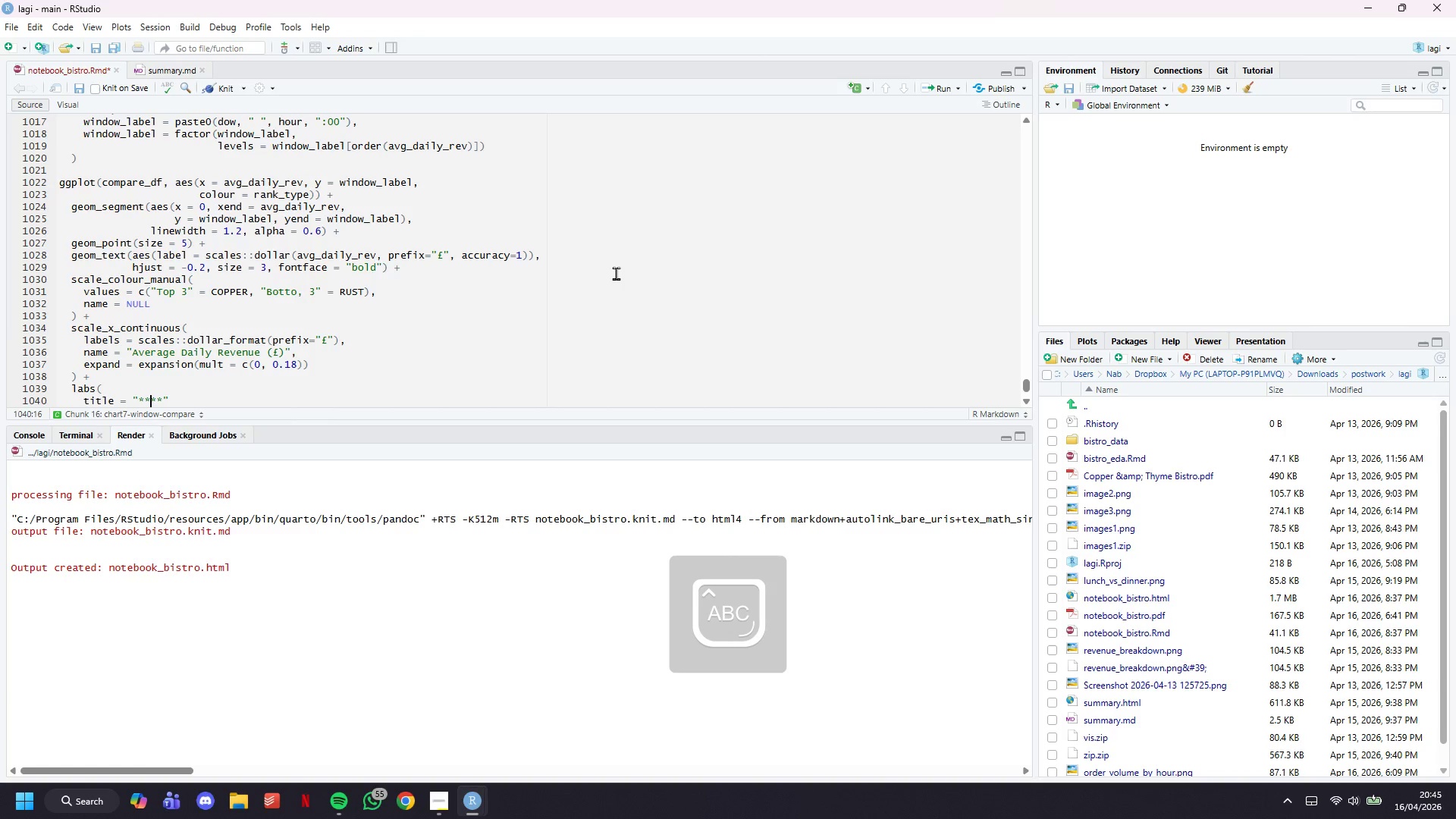 
type(Top 3 vs Bottom 3 Operating Windows)
 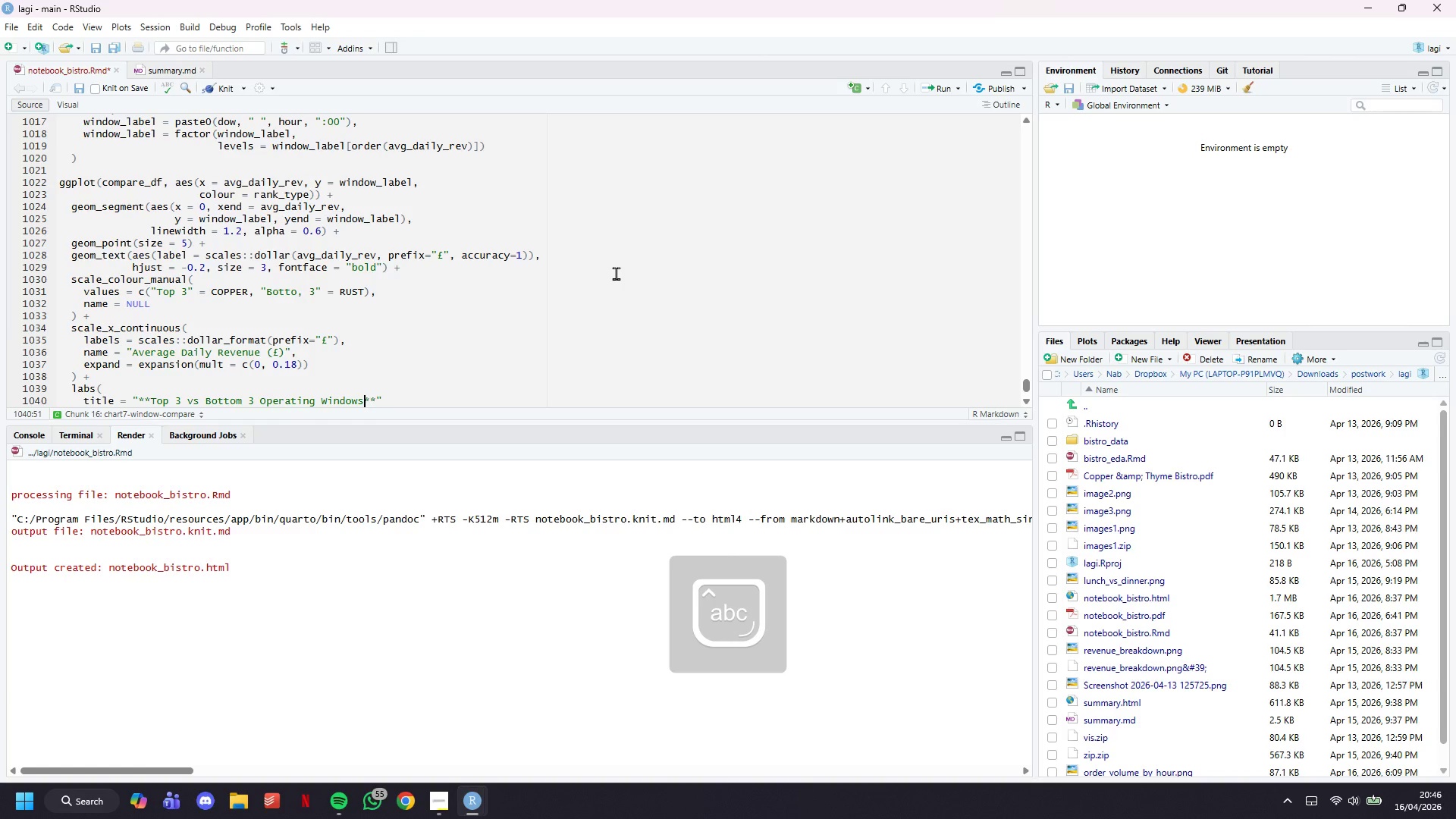 
key(ArrowRight)
 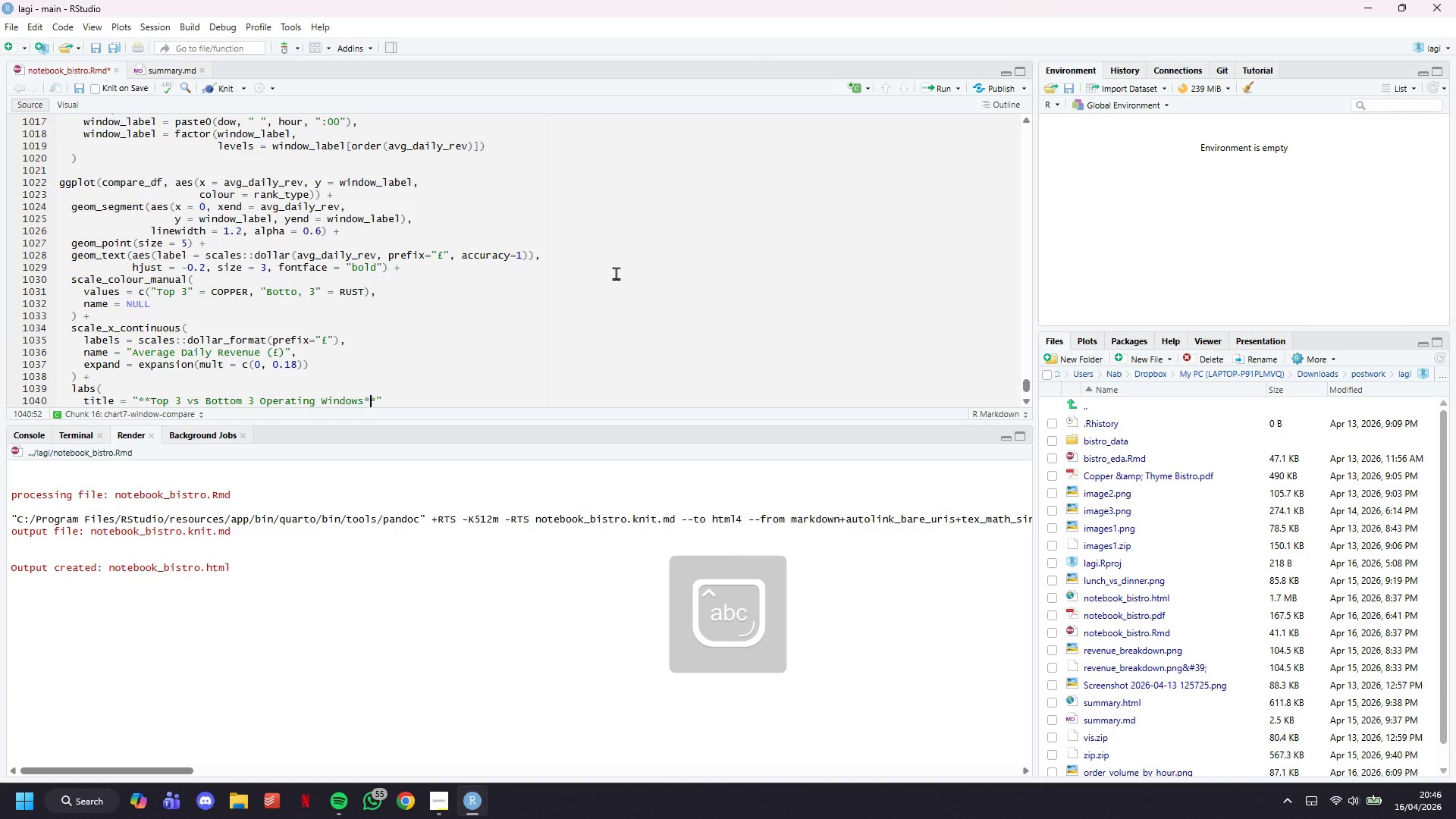 
key(ArrowRight)
 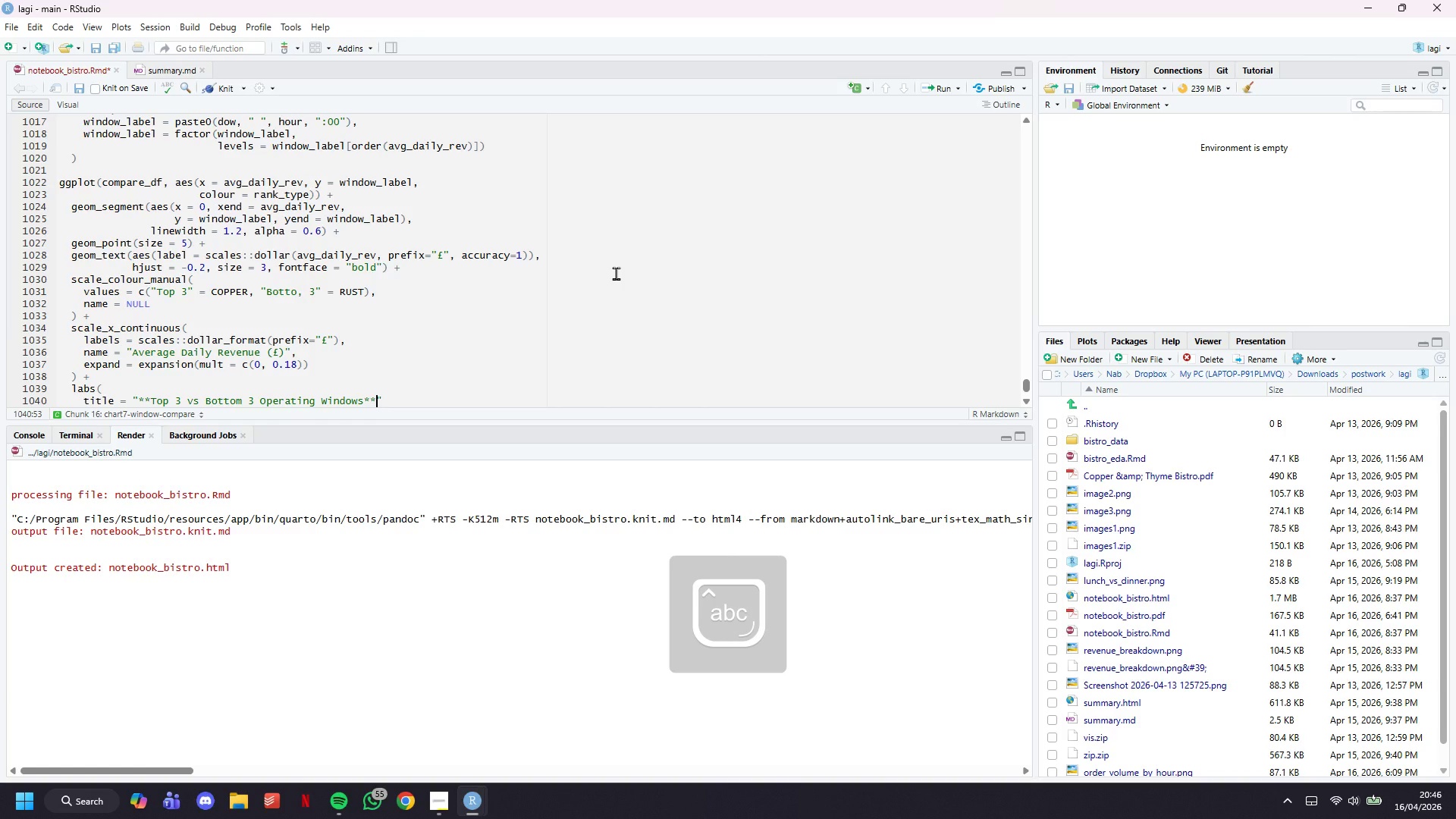 
key(ArrowRight)
 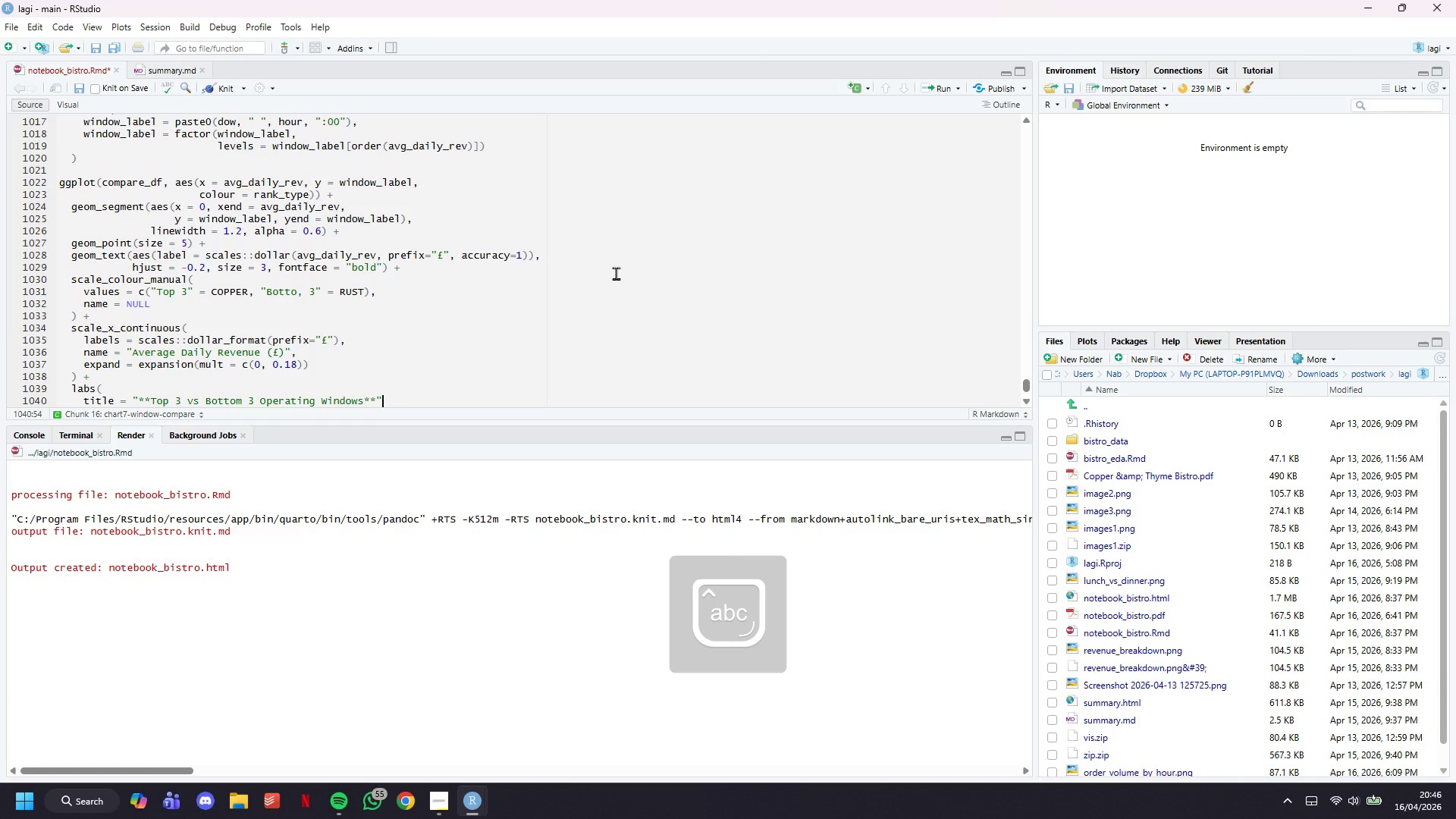 
key(Comma)
 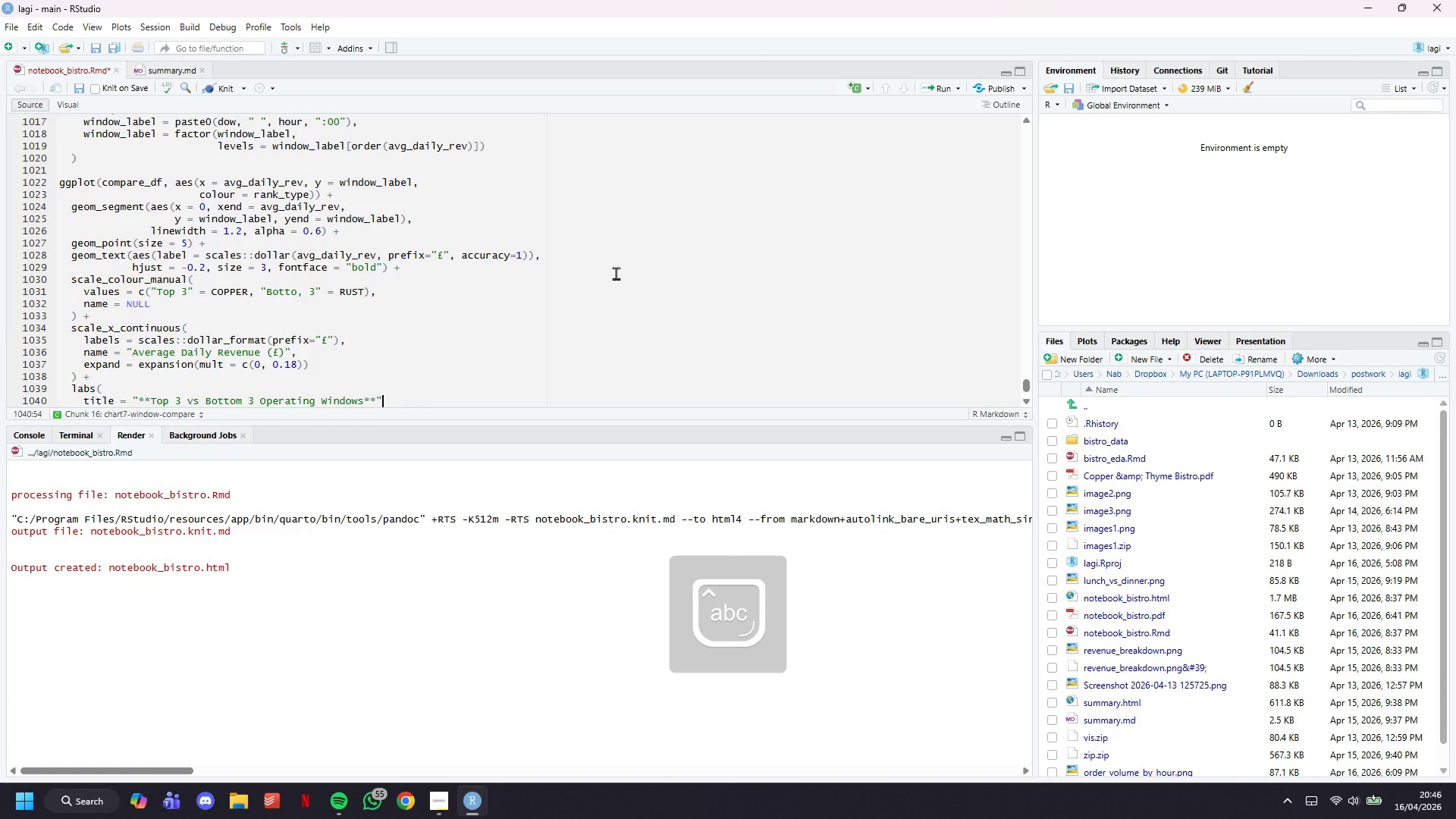 
key(Enter)
 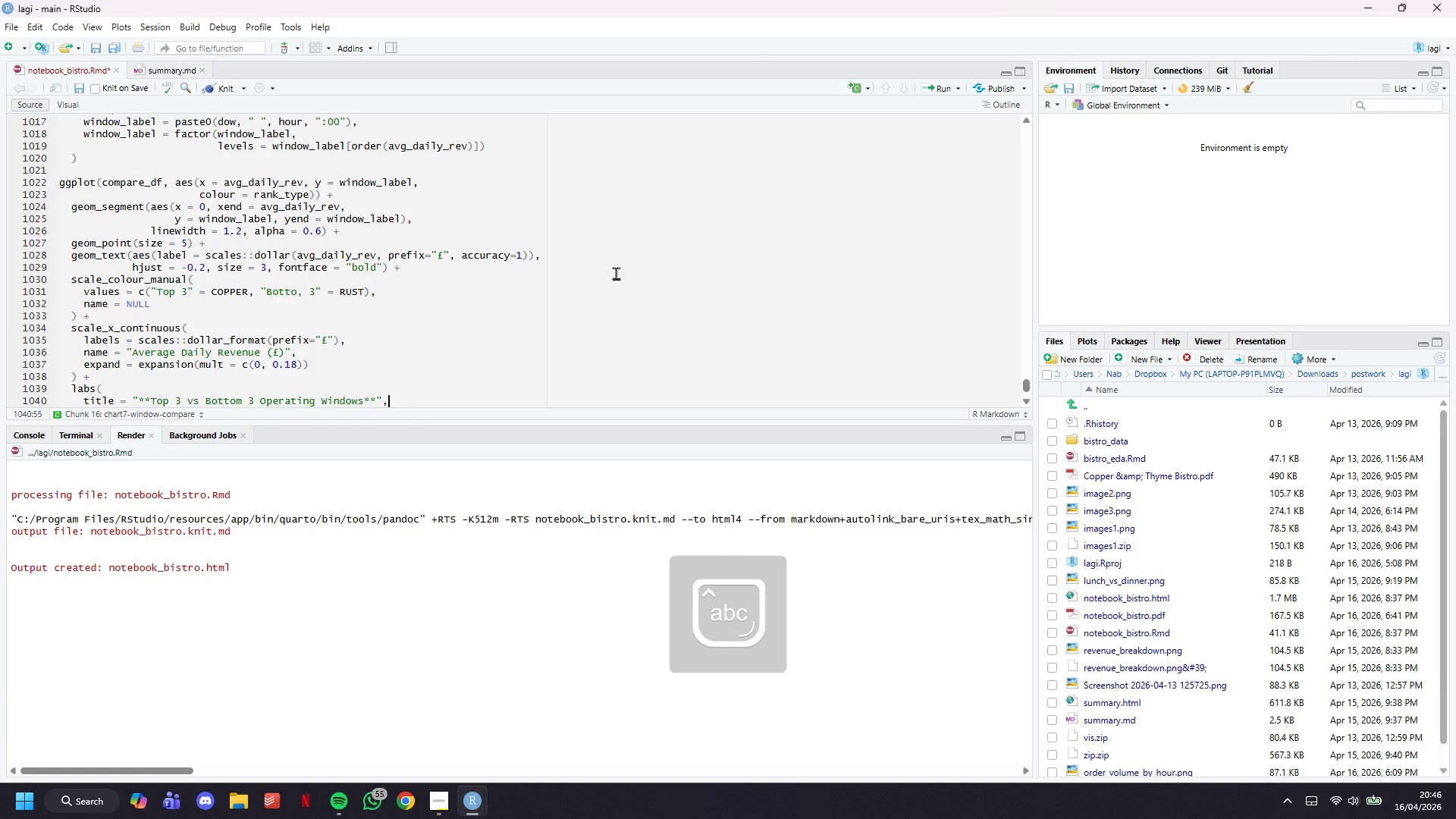 
type(subtitle = "Average Daily )
key(Backspace)
key(Backspace)
key(Backspace)
key(Backspace)
key(Backspace)
key(Backspace)
type(daily revenue per day-hour window | Staffed hours only)
 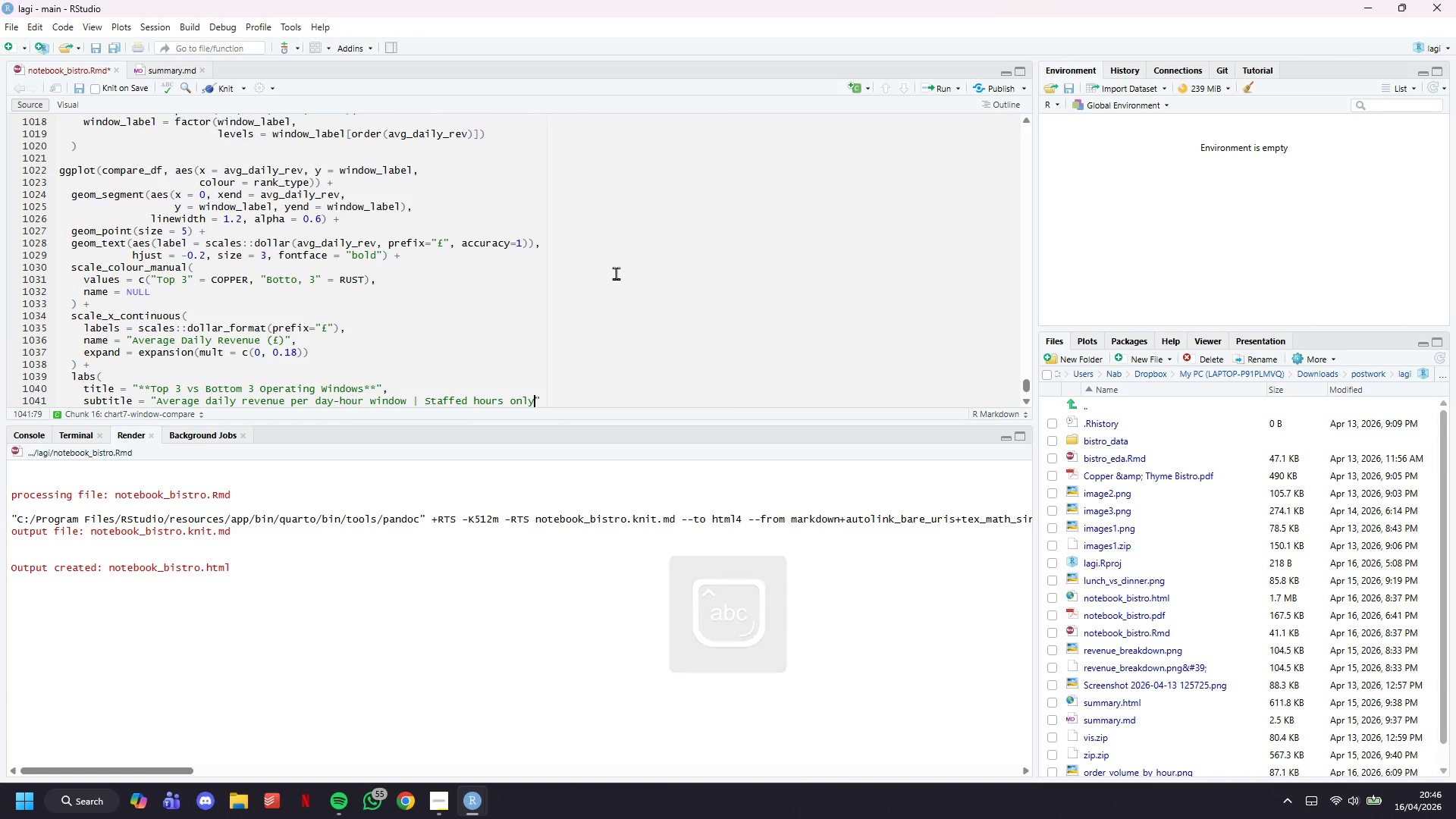 
key(ArrowRight)
 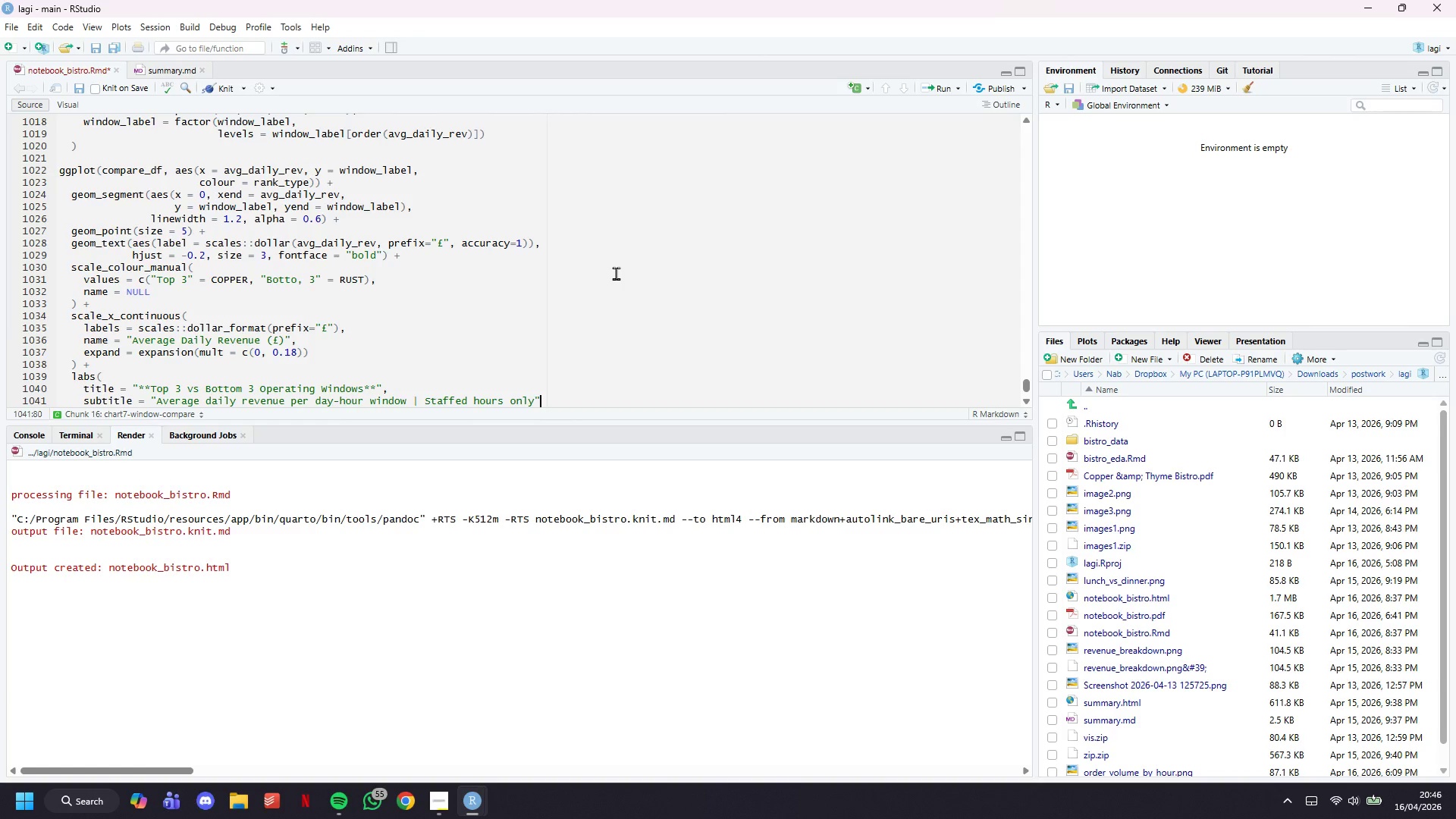 
key(Comma)
 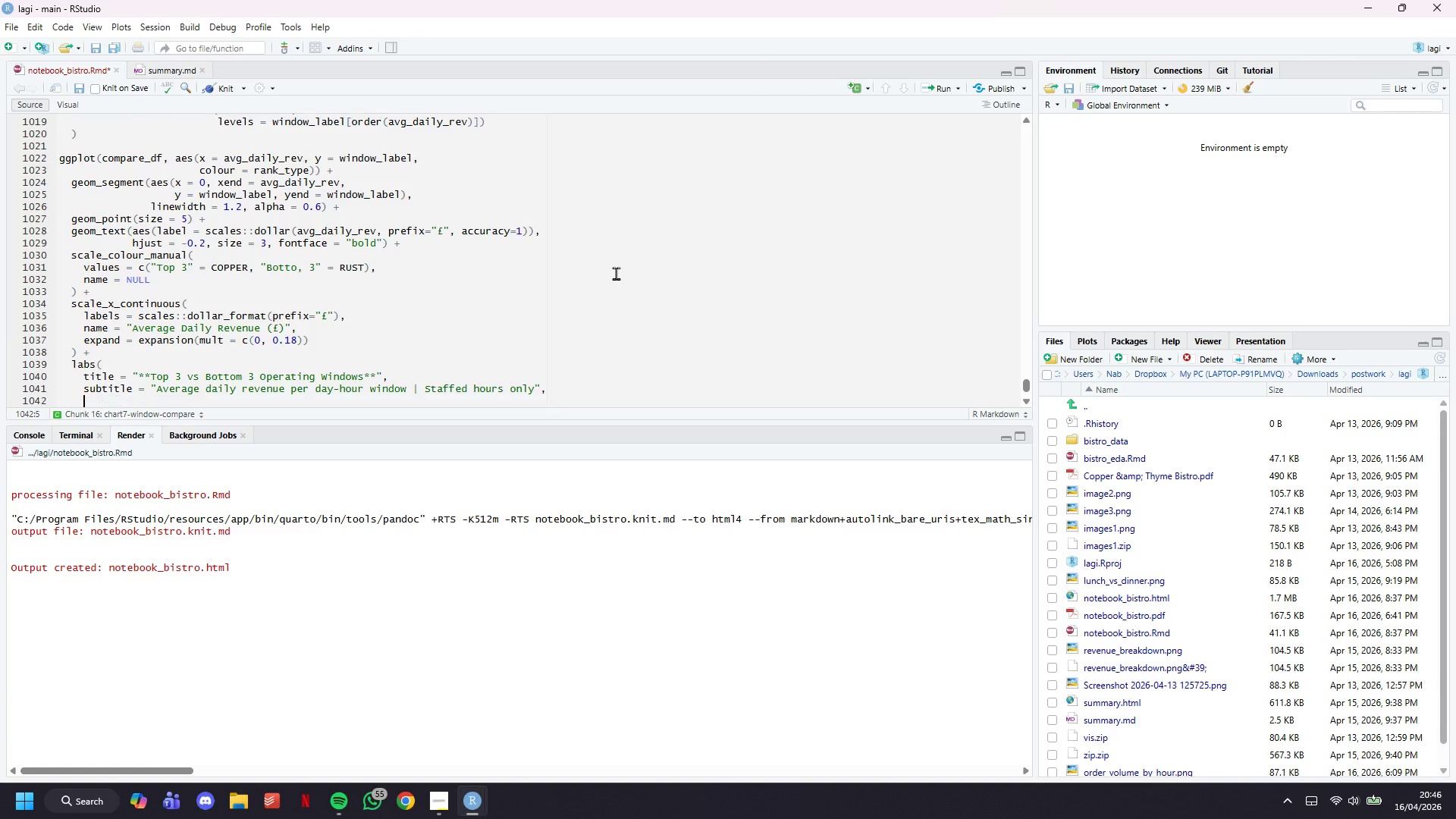 
key(Enter)
 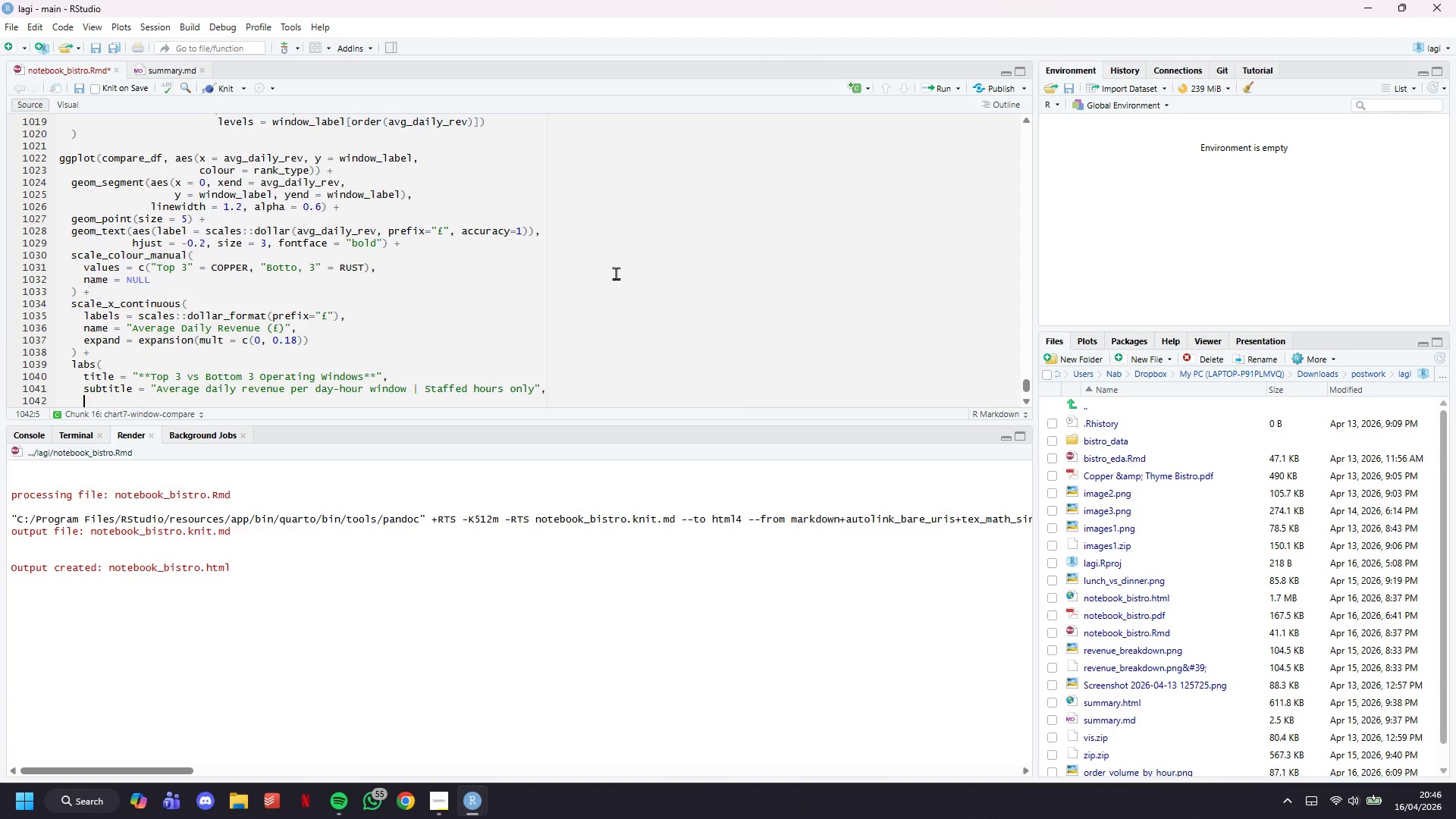 
type(y = NULL,)
 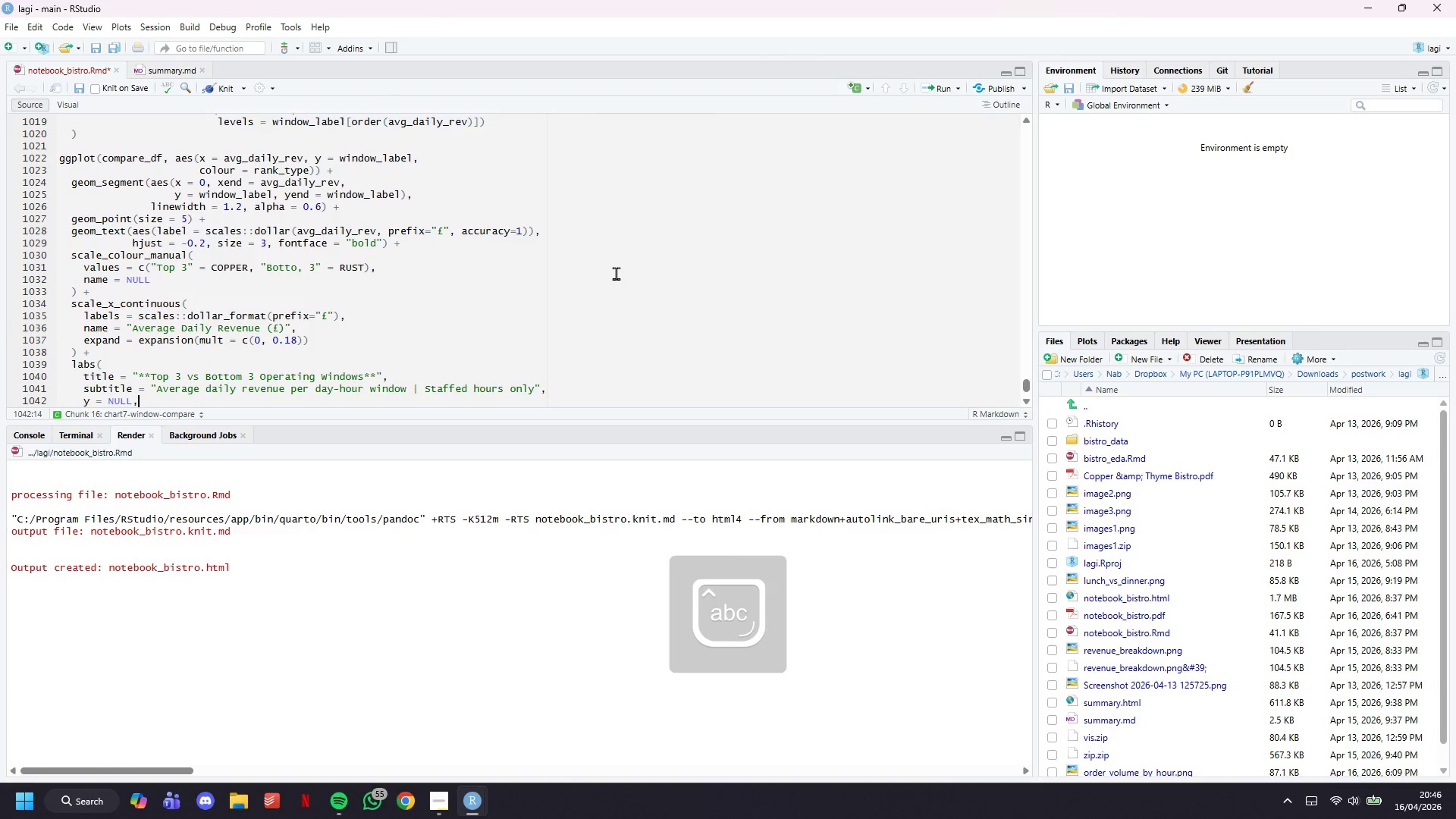 
key(Enter)
 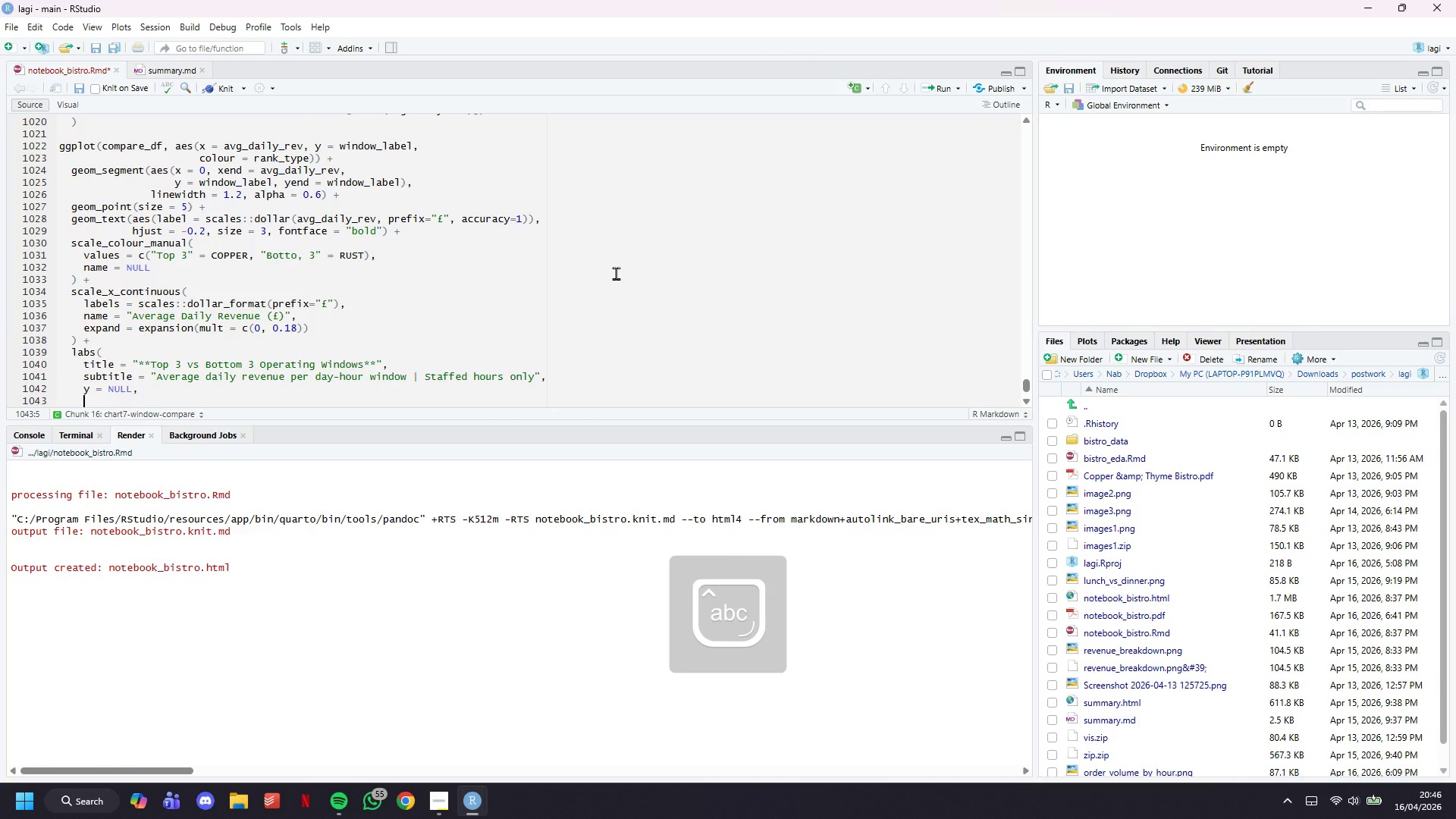 
type(caption )
 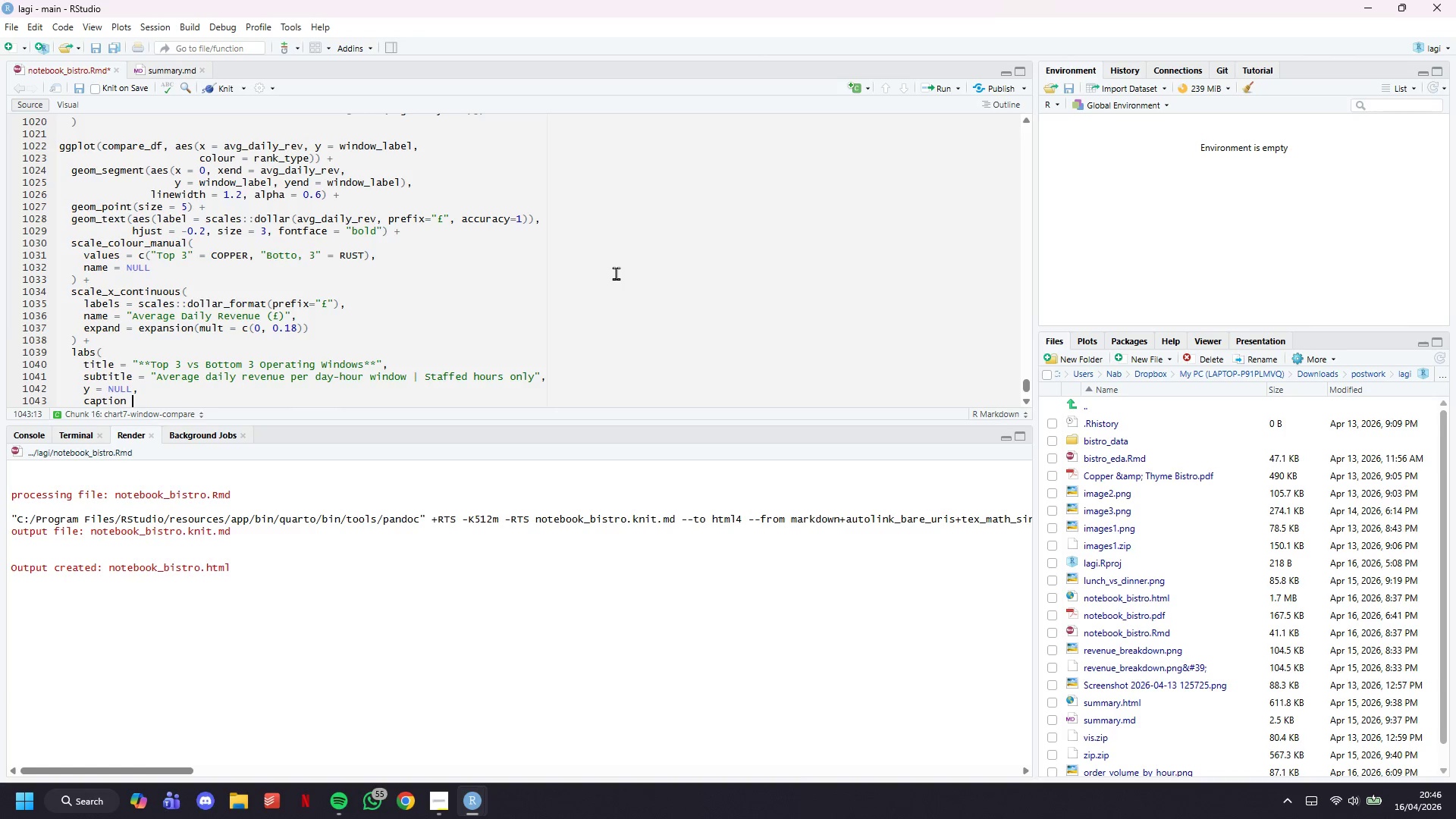 
wait(19.16)
 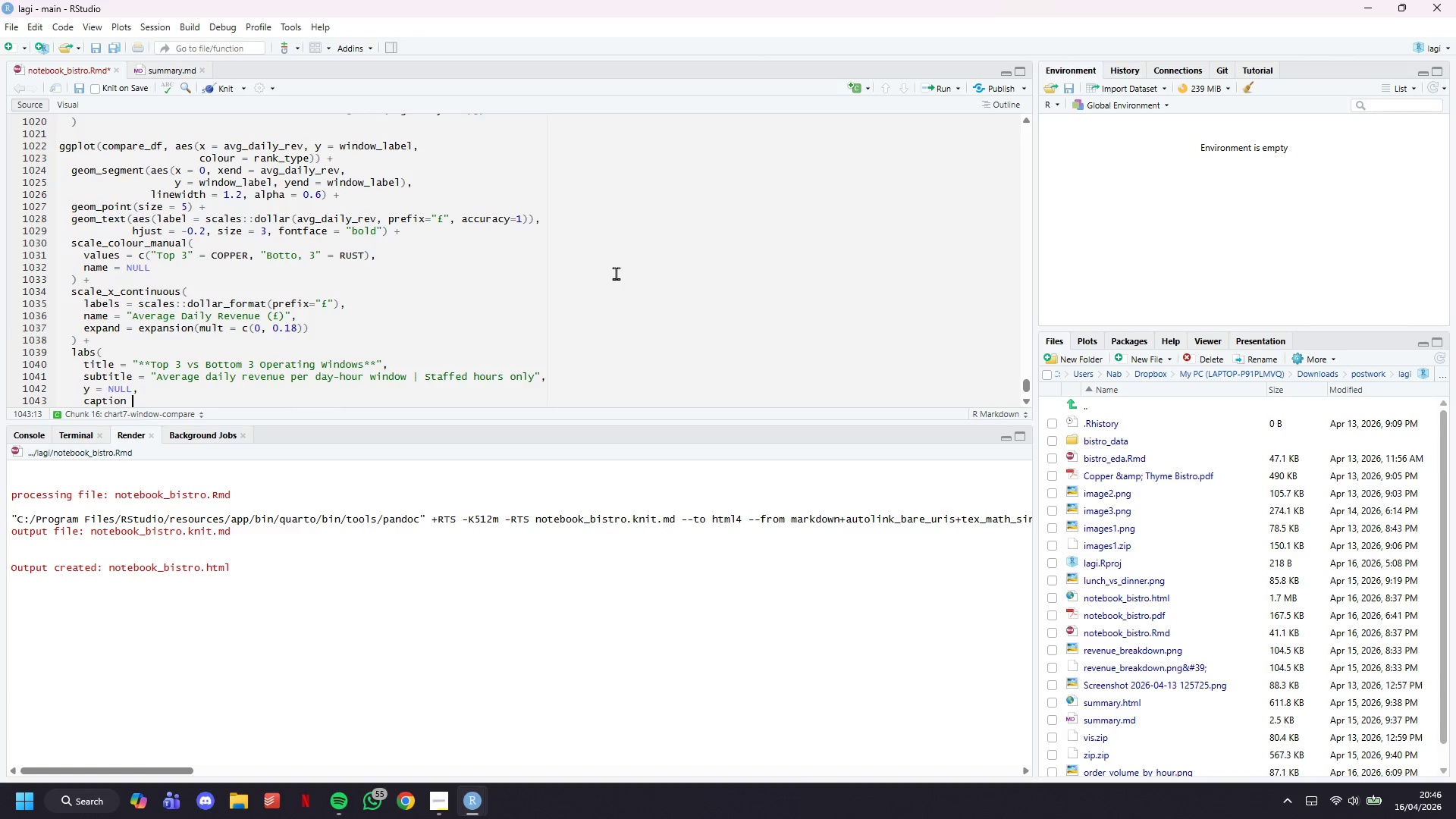 
type(= "Source: Copper & Thyme Bistro POS Data, FY 2023)
 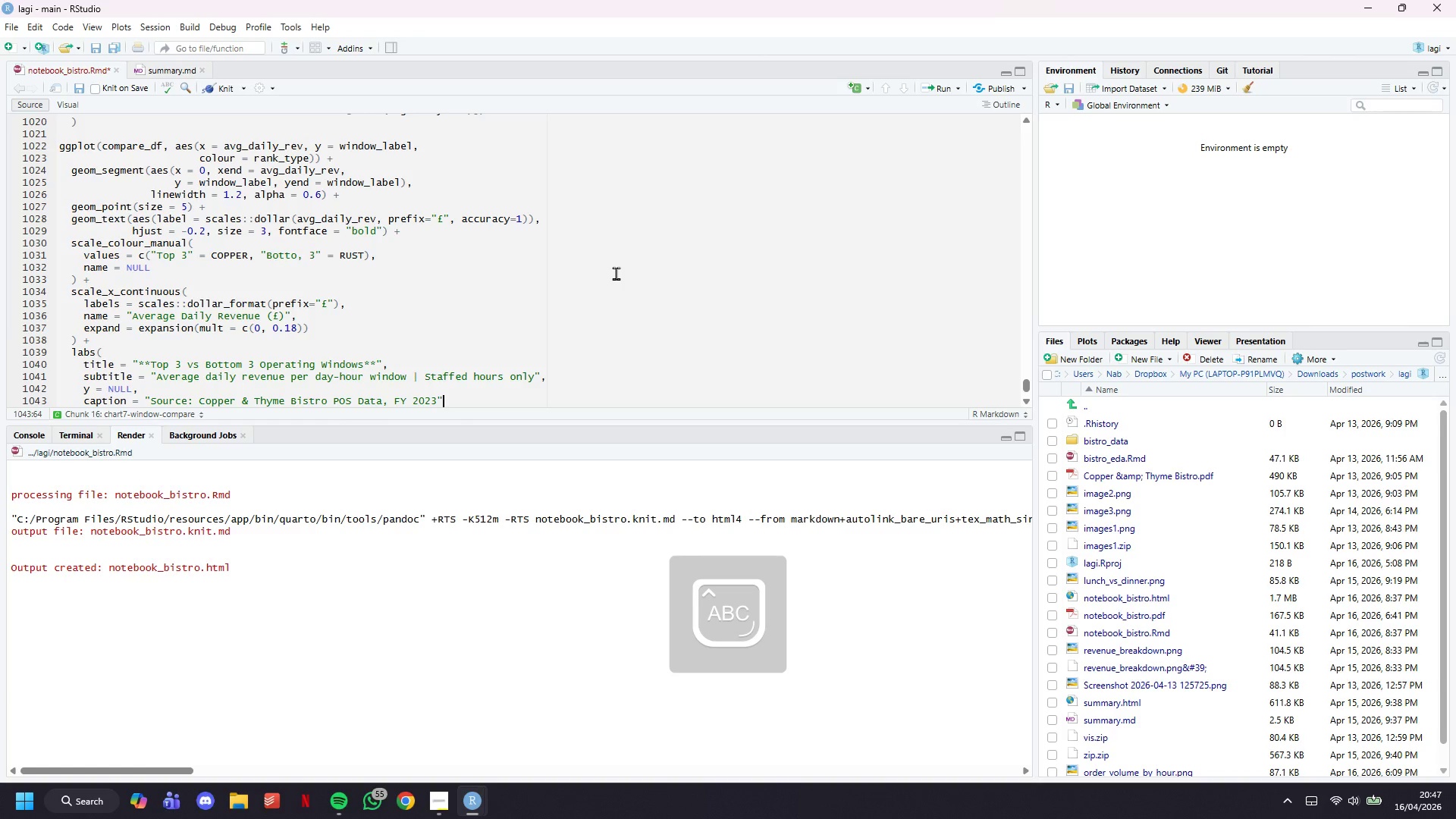 
 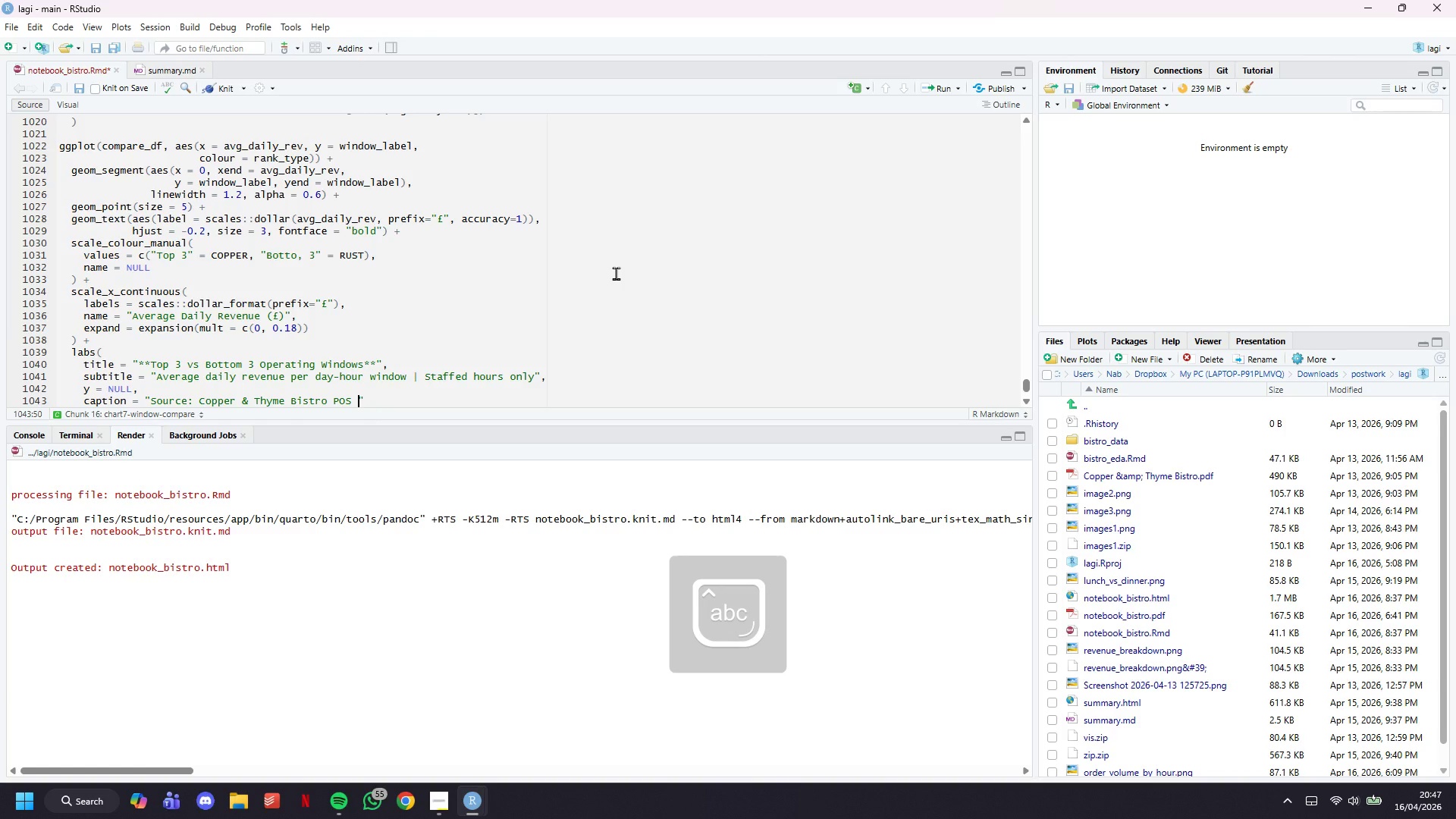 
key(ArrowRight)
 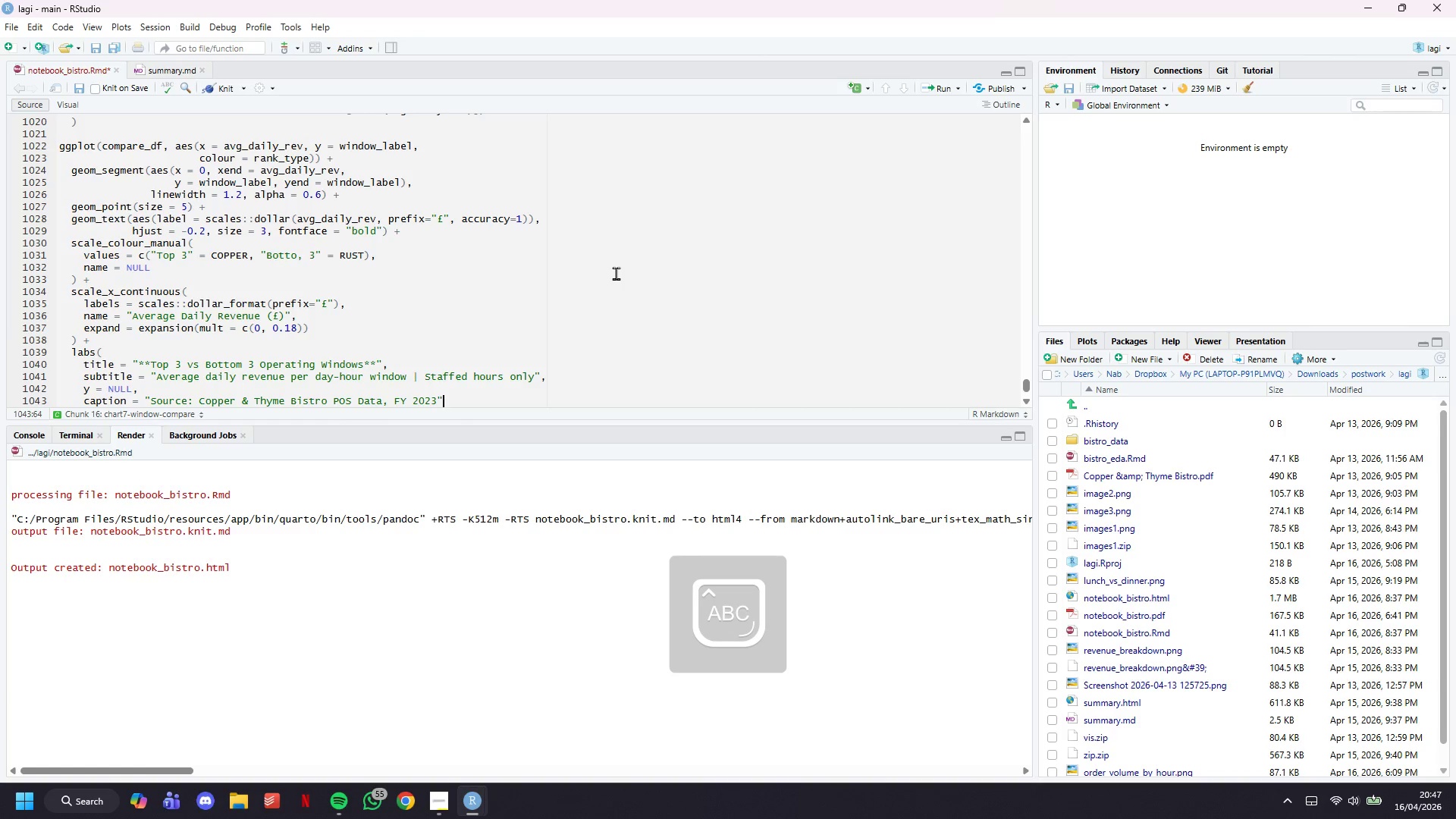 
key(CapsLock)
 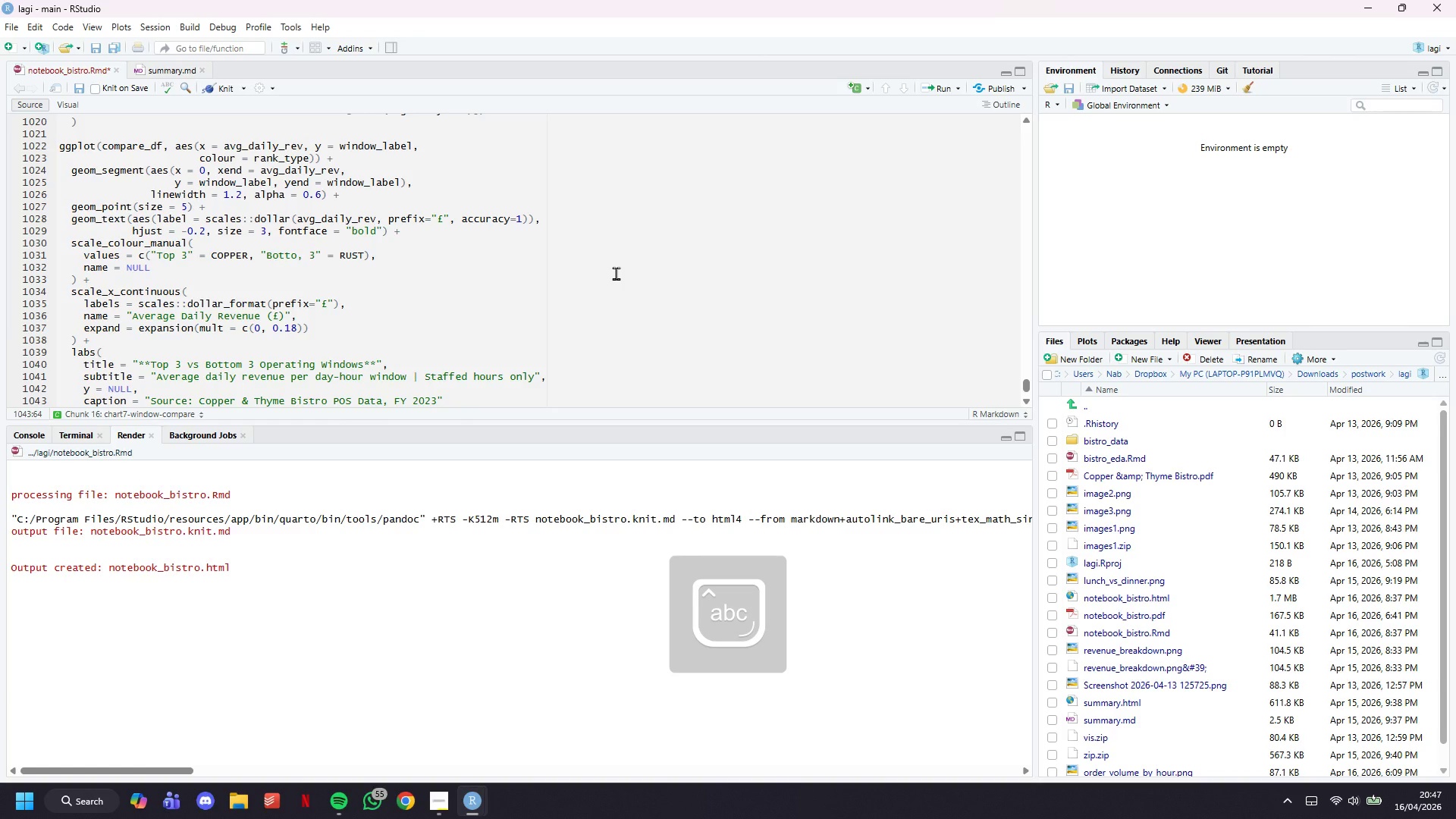 
key(ArrowDown)
 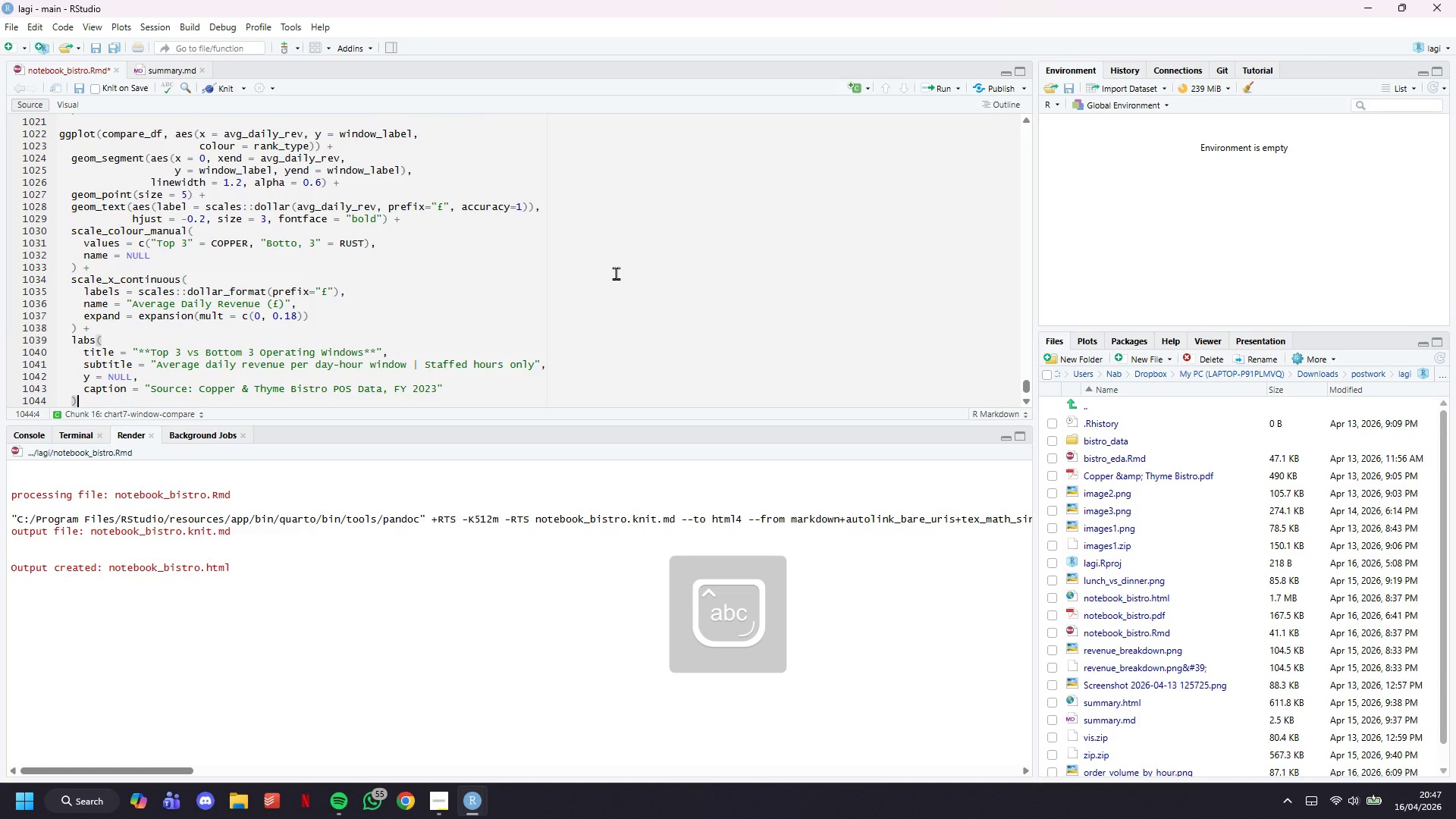 
key(Space)
 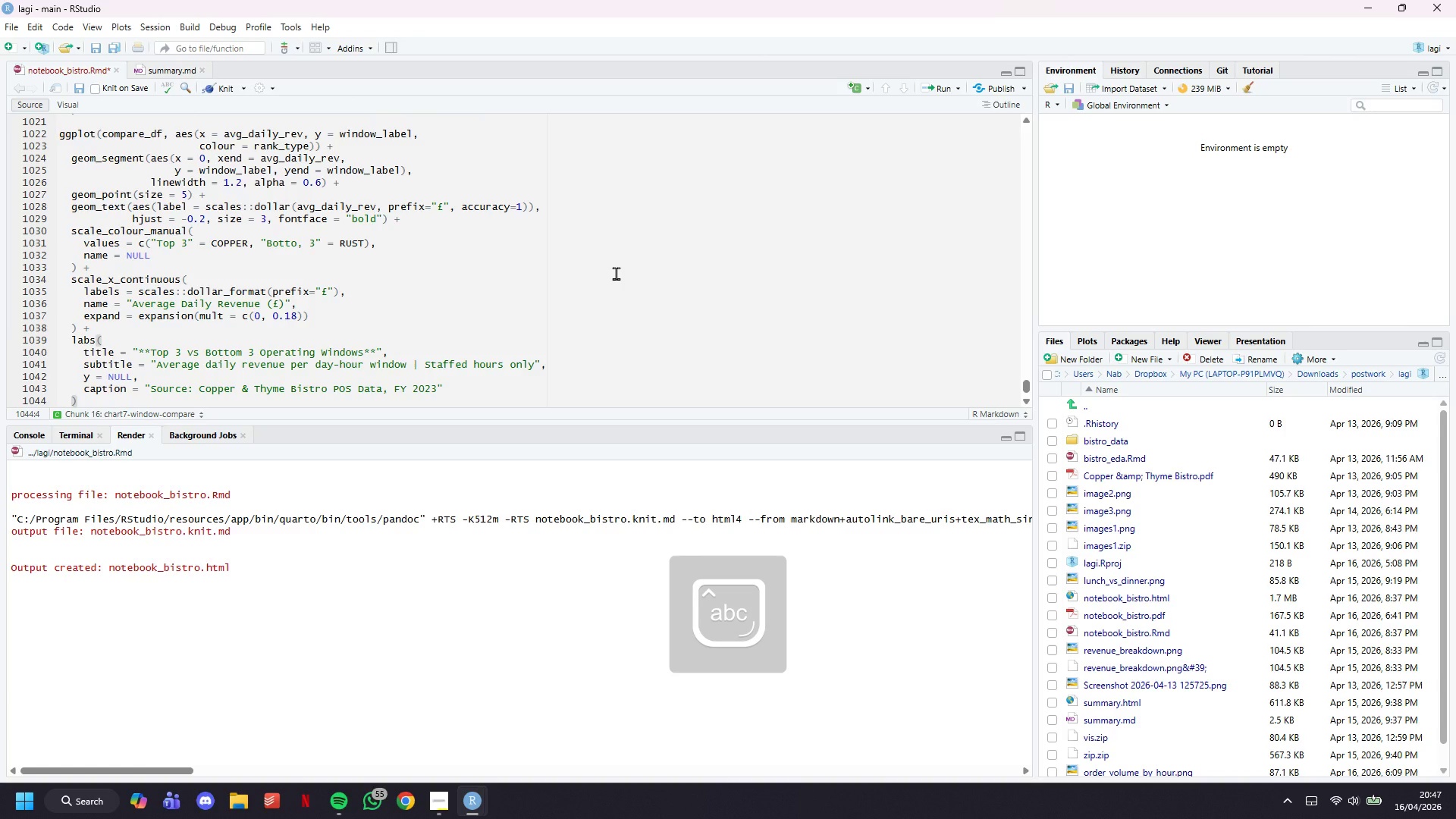 
key(Shift+Equal)
 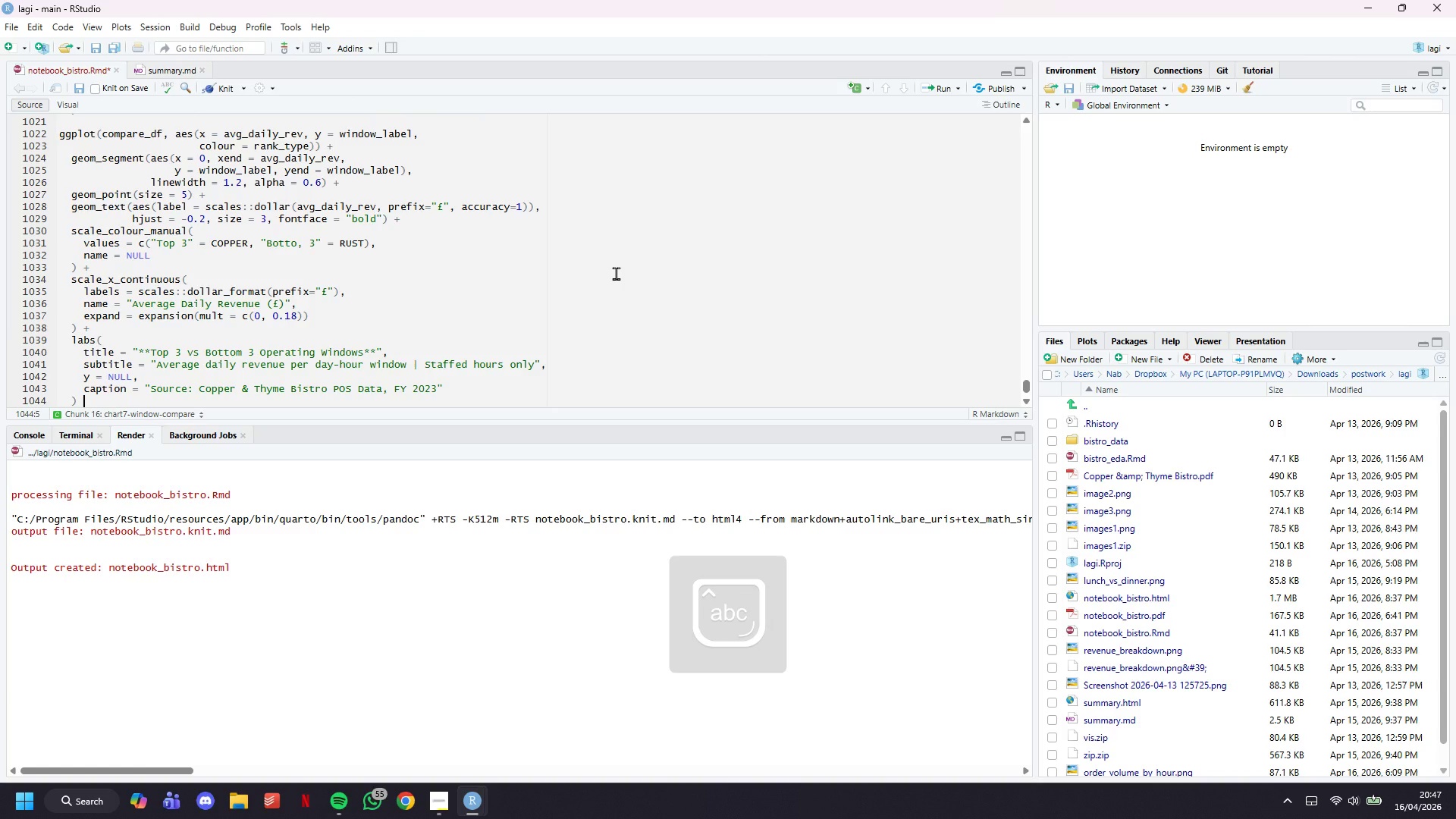 
key(Enter)
 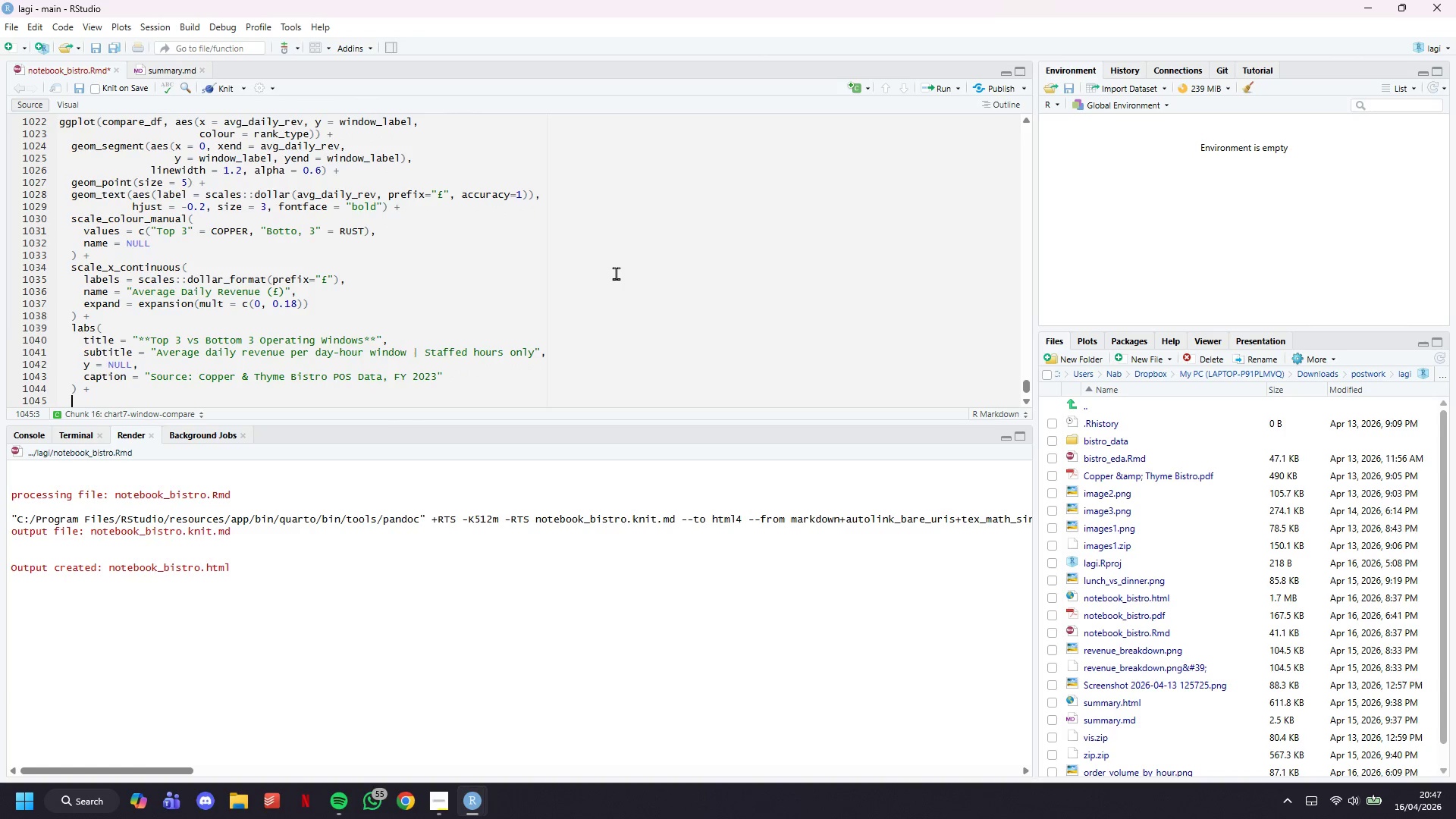 
type(theme_bistro()
 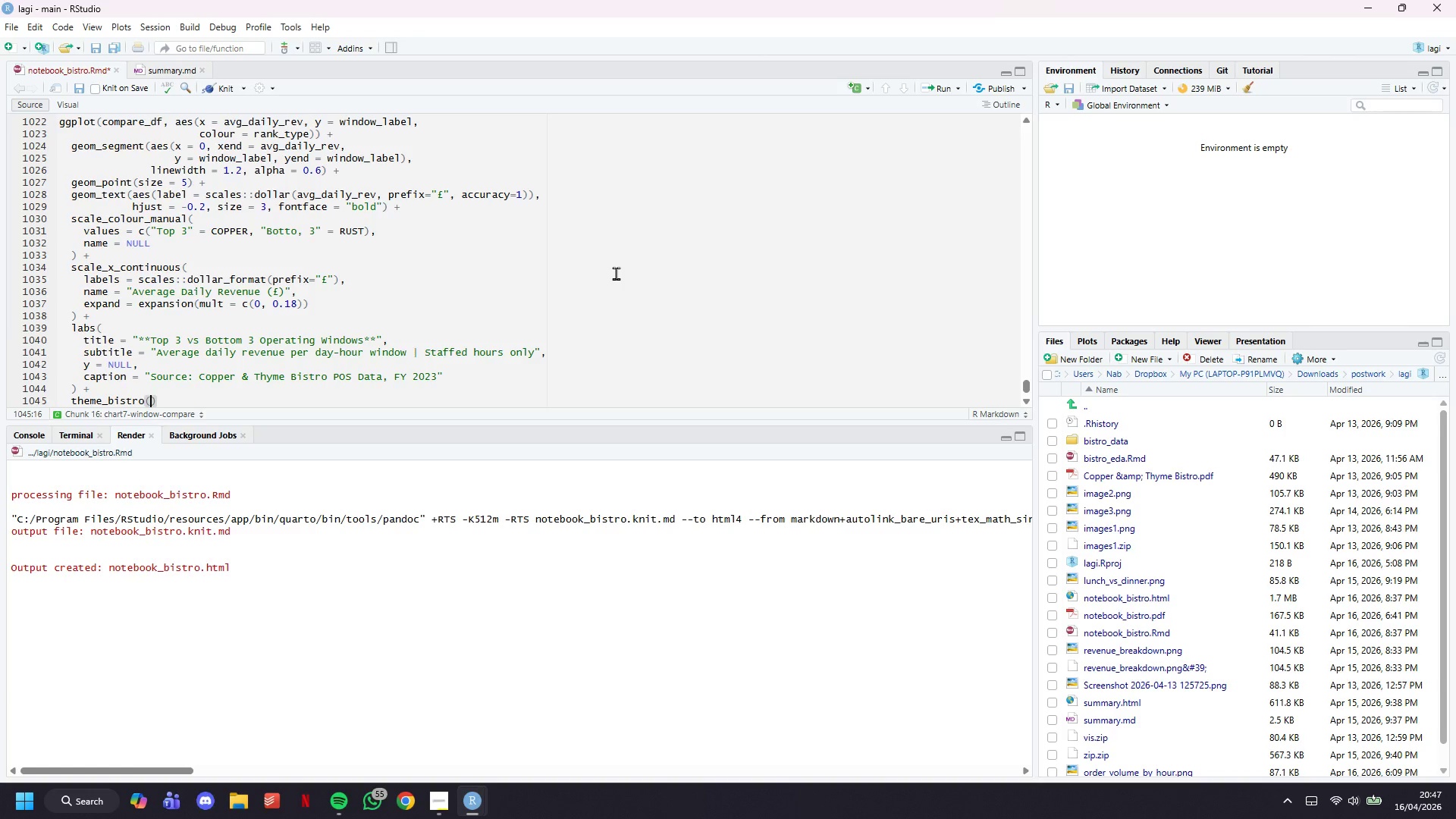 
key(ArrowRight)
 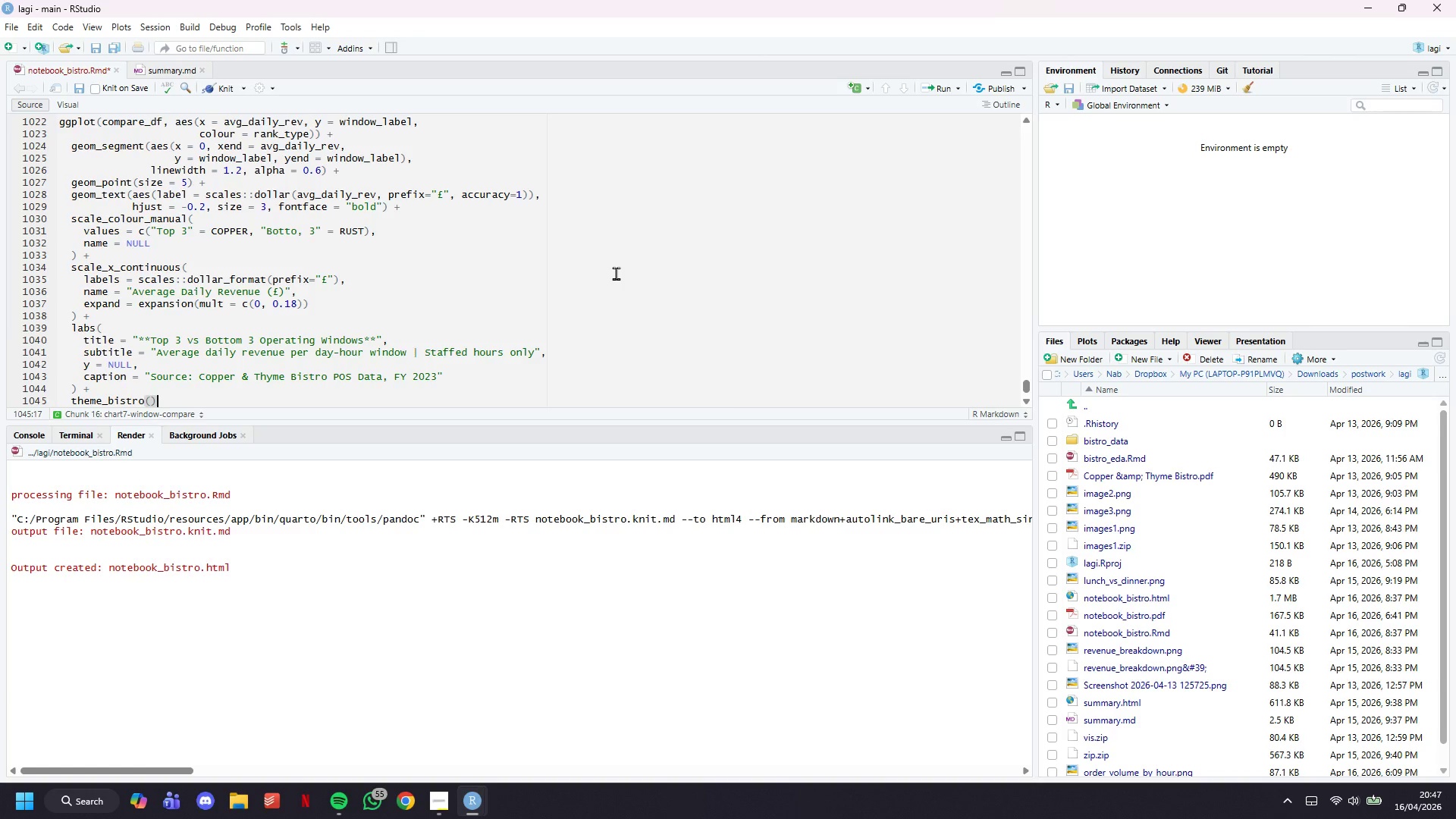 
key(Space)
 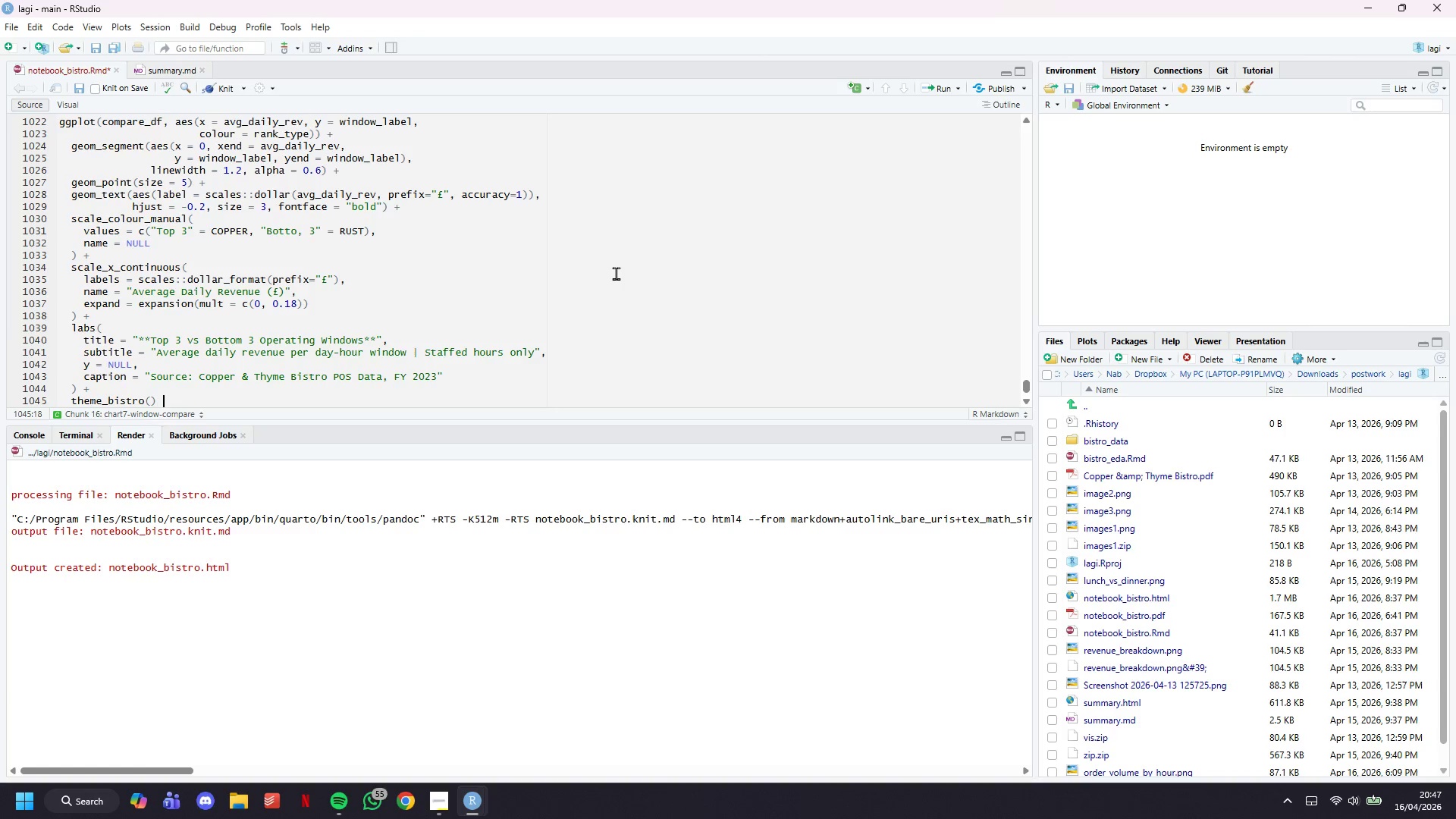 
wait(9.77)
 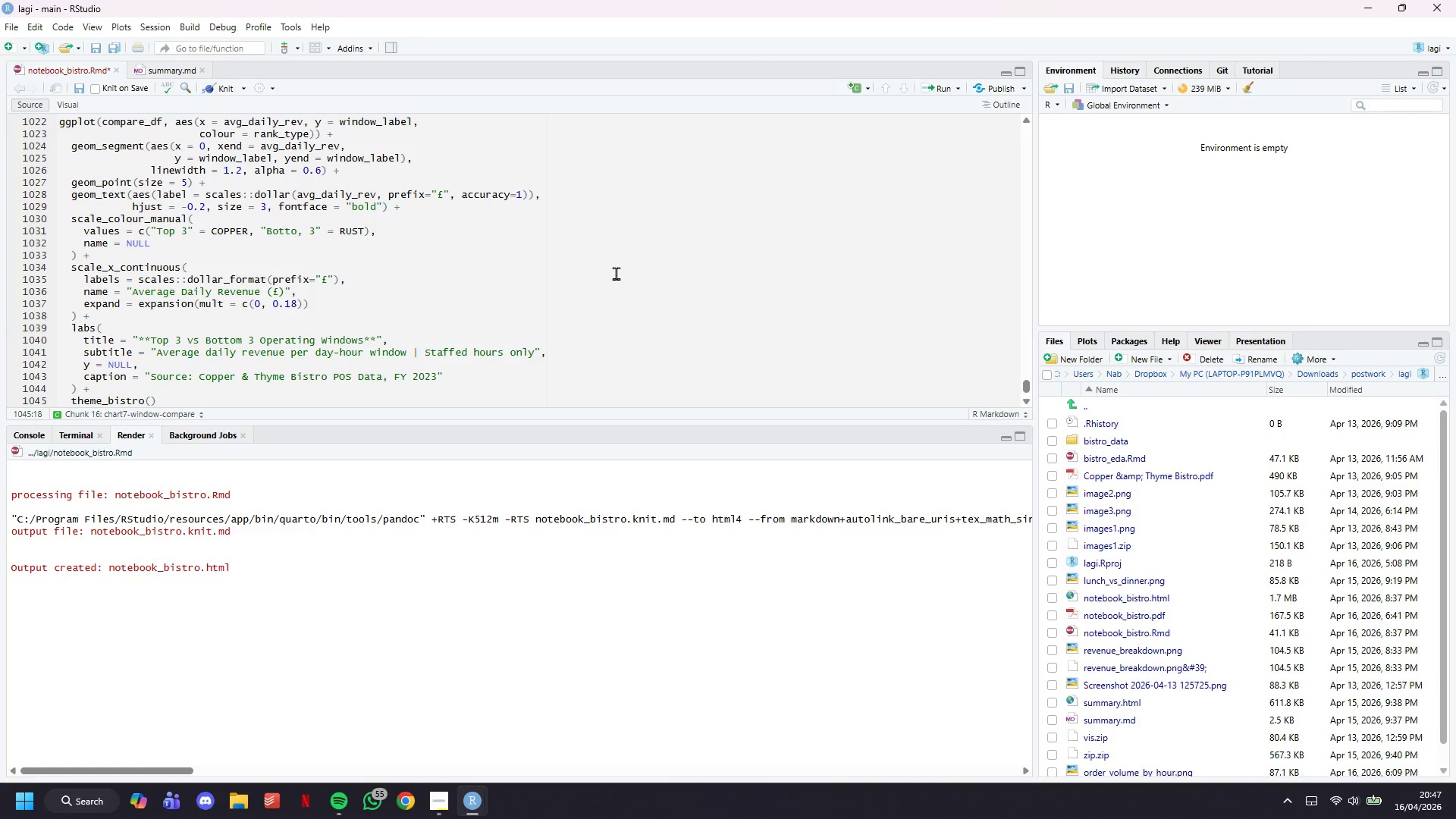 
key(Shift+Equal)
 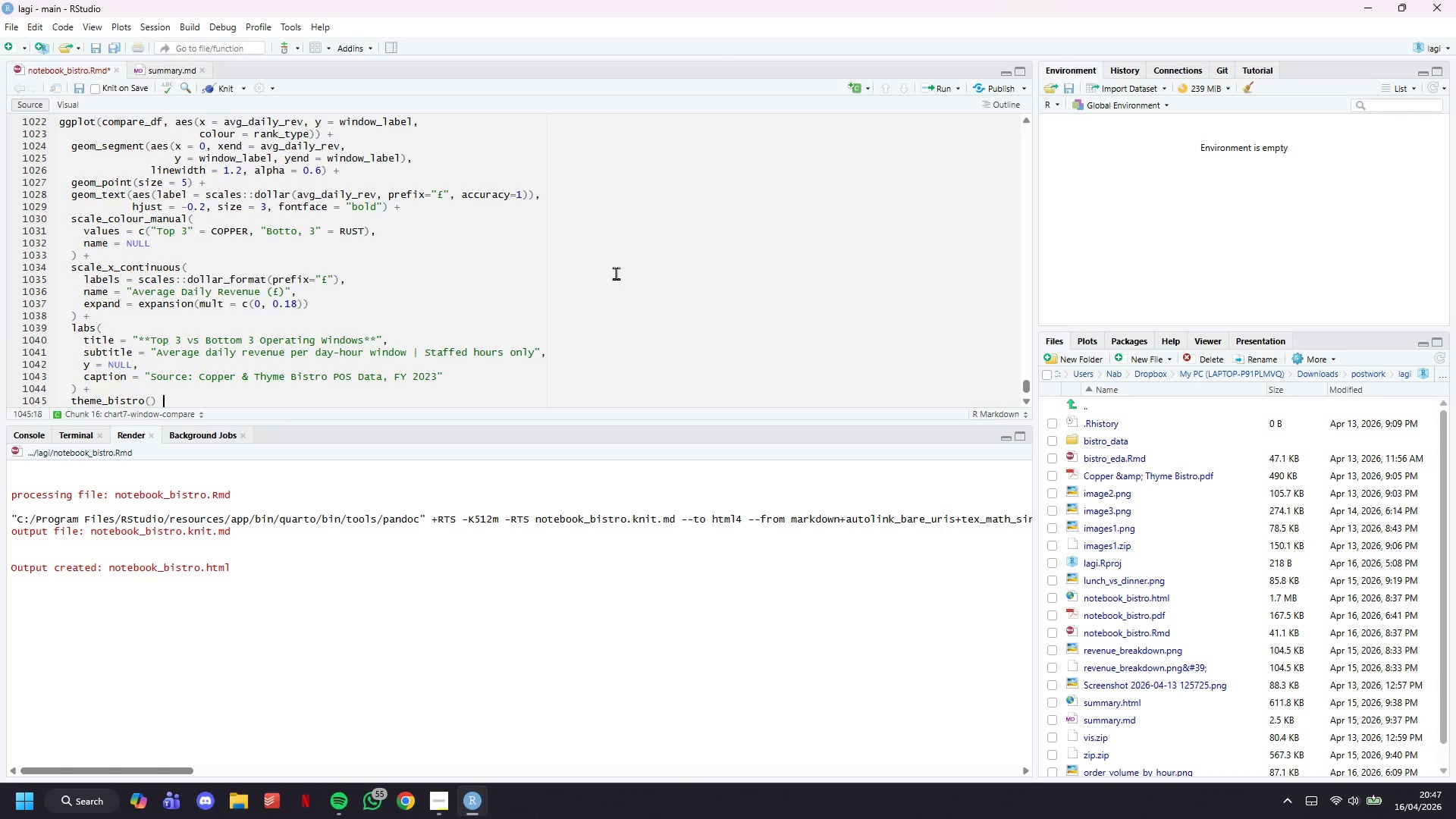 
key(Enter)
 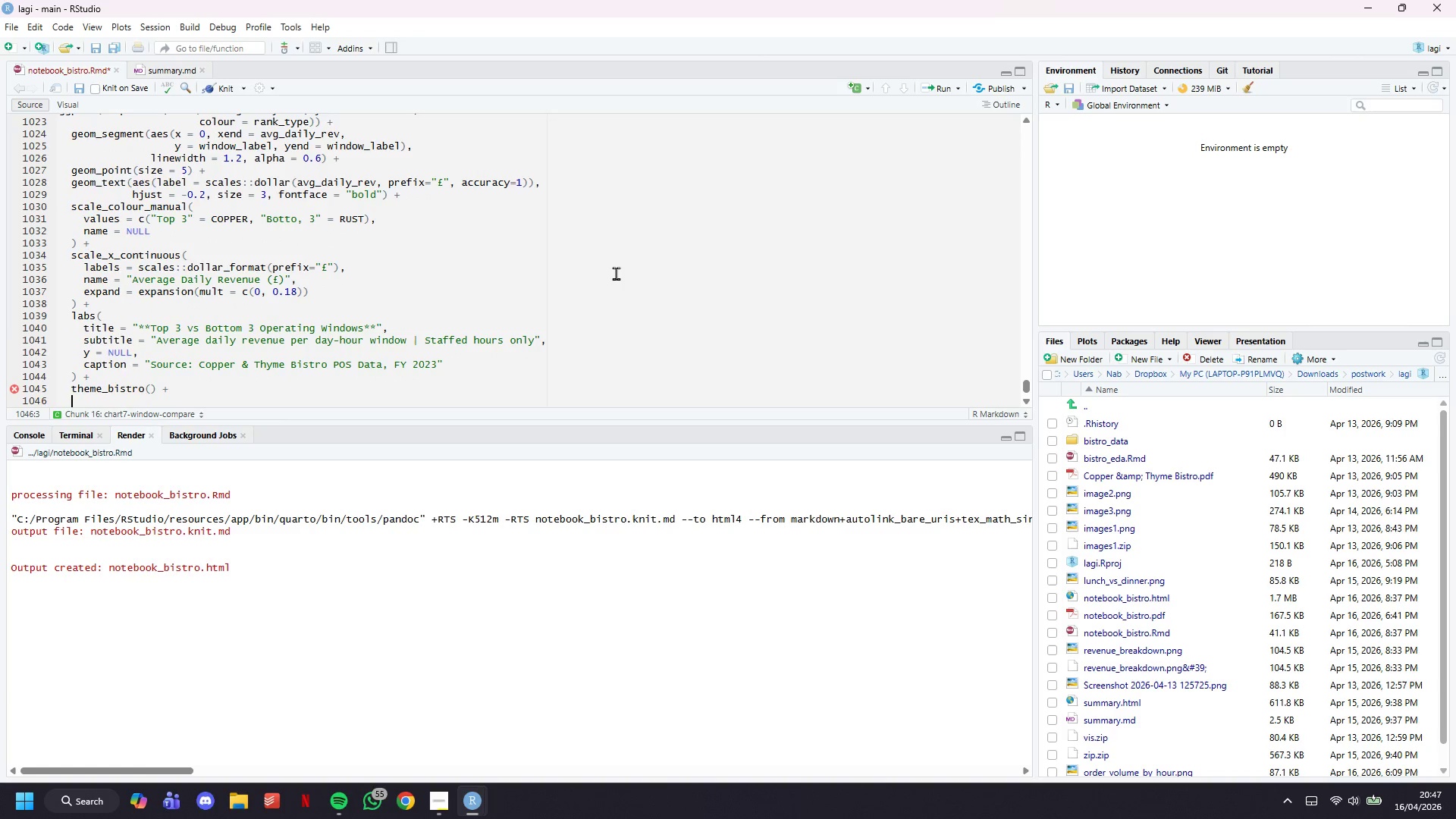 
wait(13.28)
 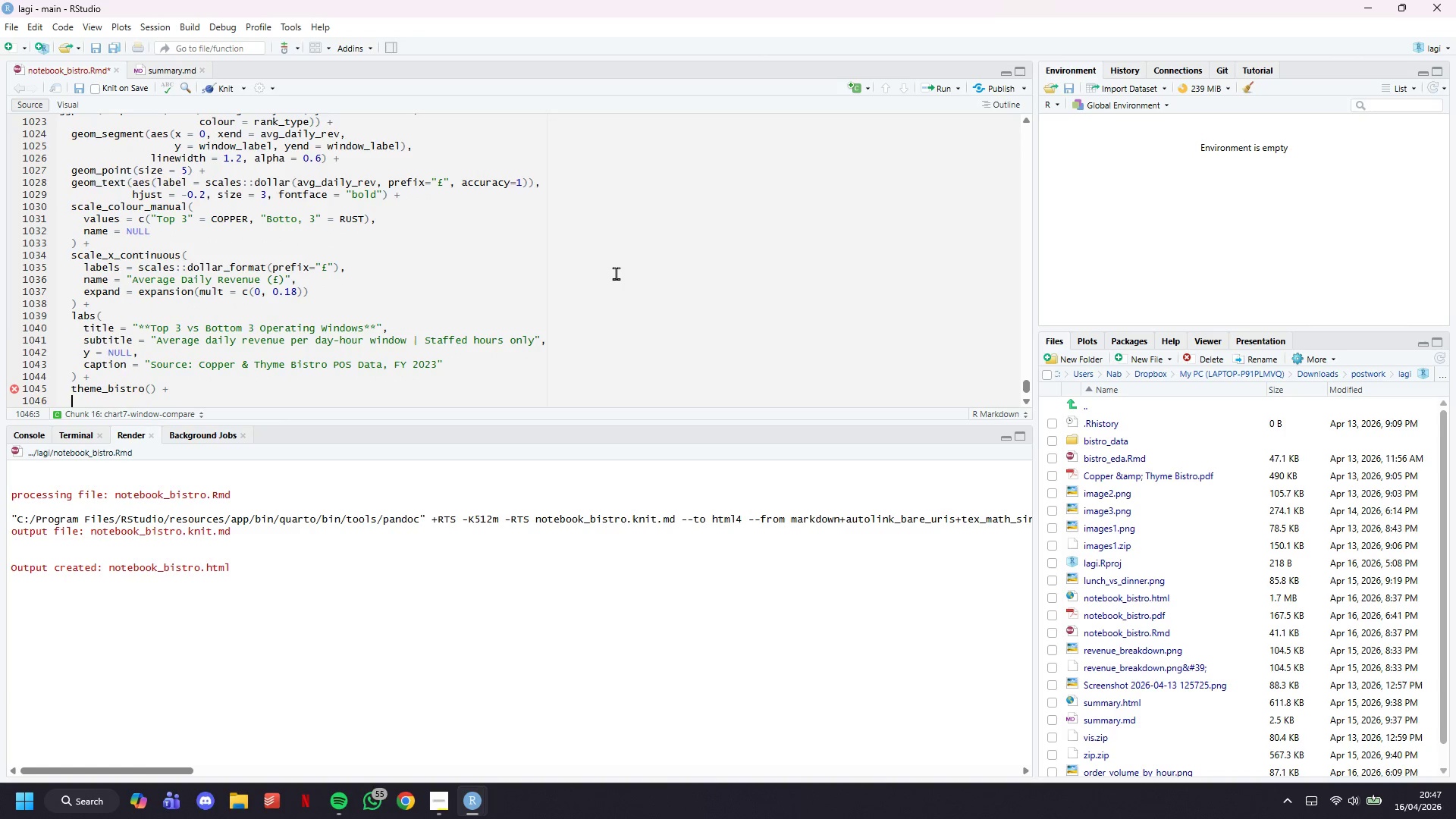 
type(thee)
key(Backspace)
type(me(legend.position = "right)
 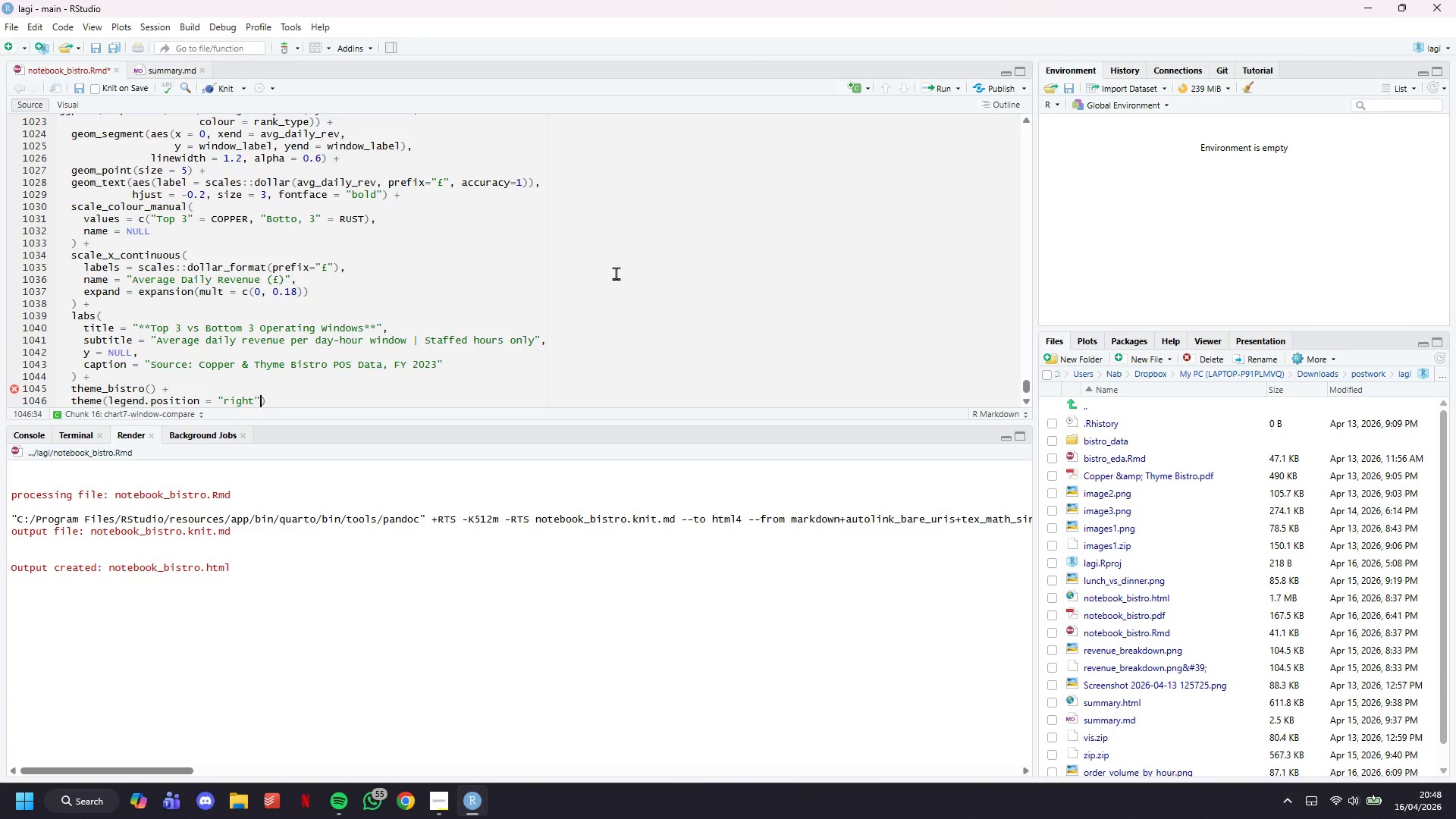 
 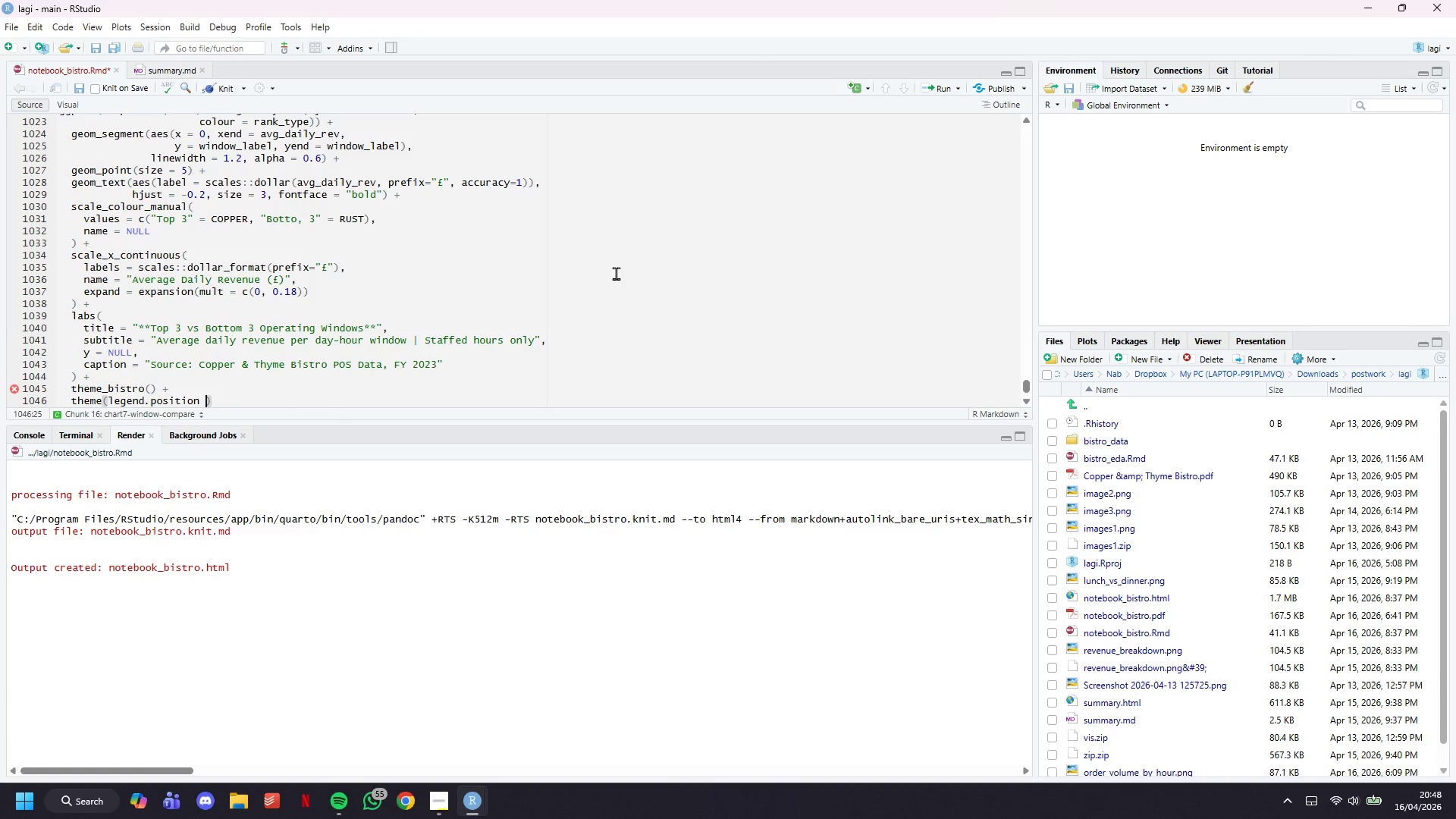 
key(ArrowRight)
 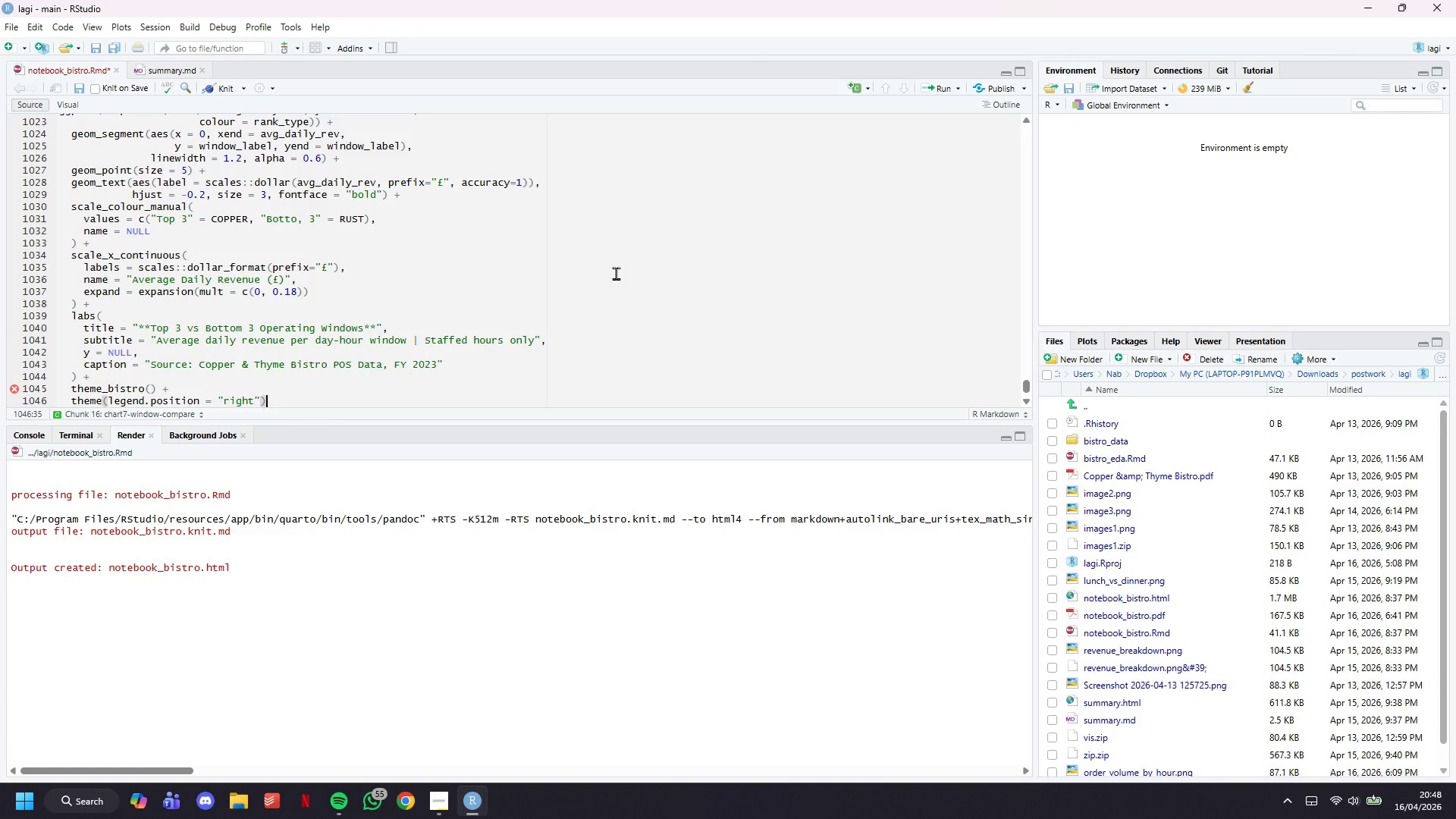 
key(ArrowRight)
 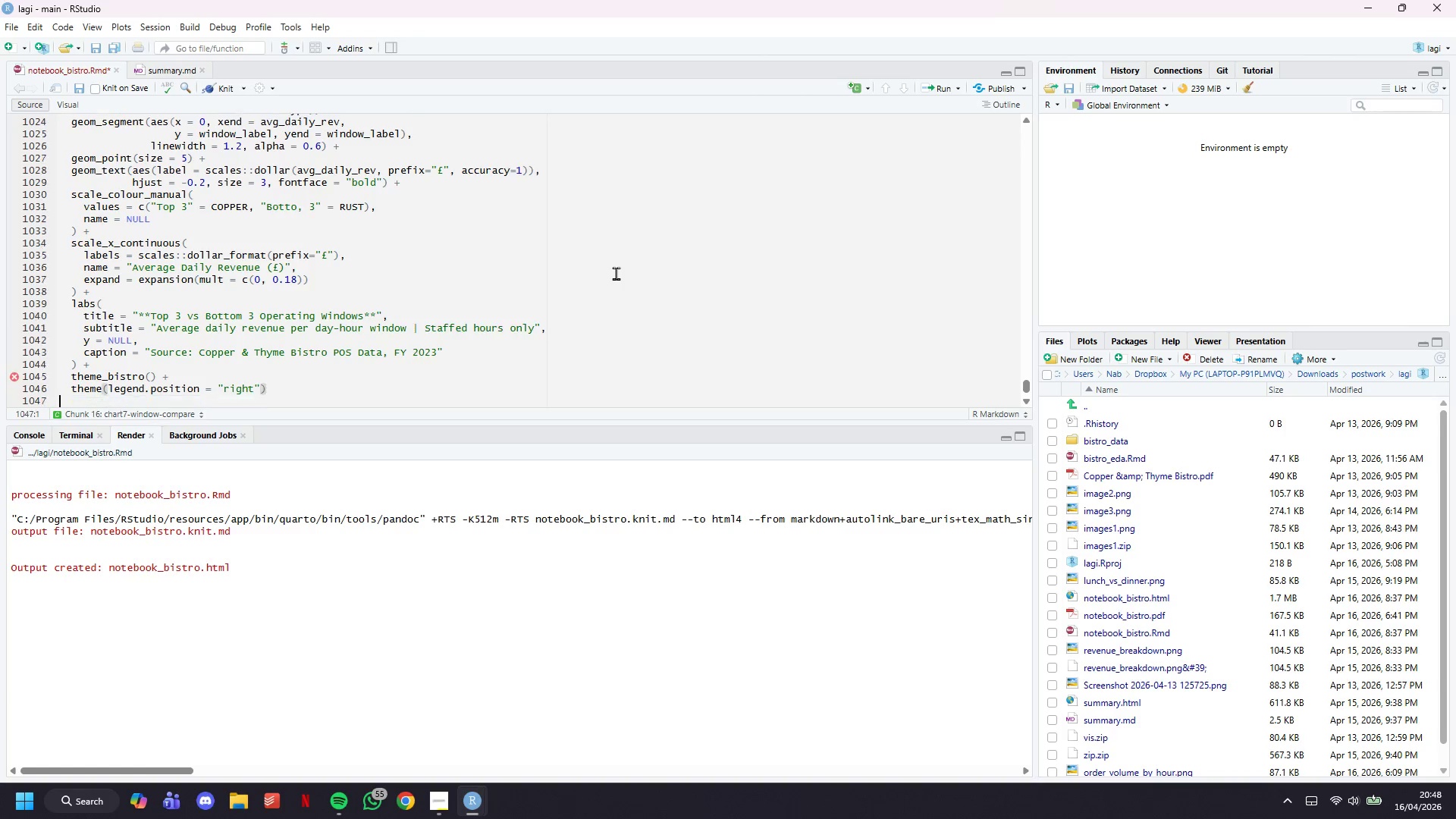 
key(ArrowDown)
 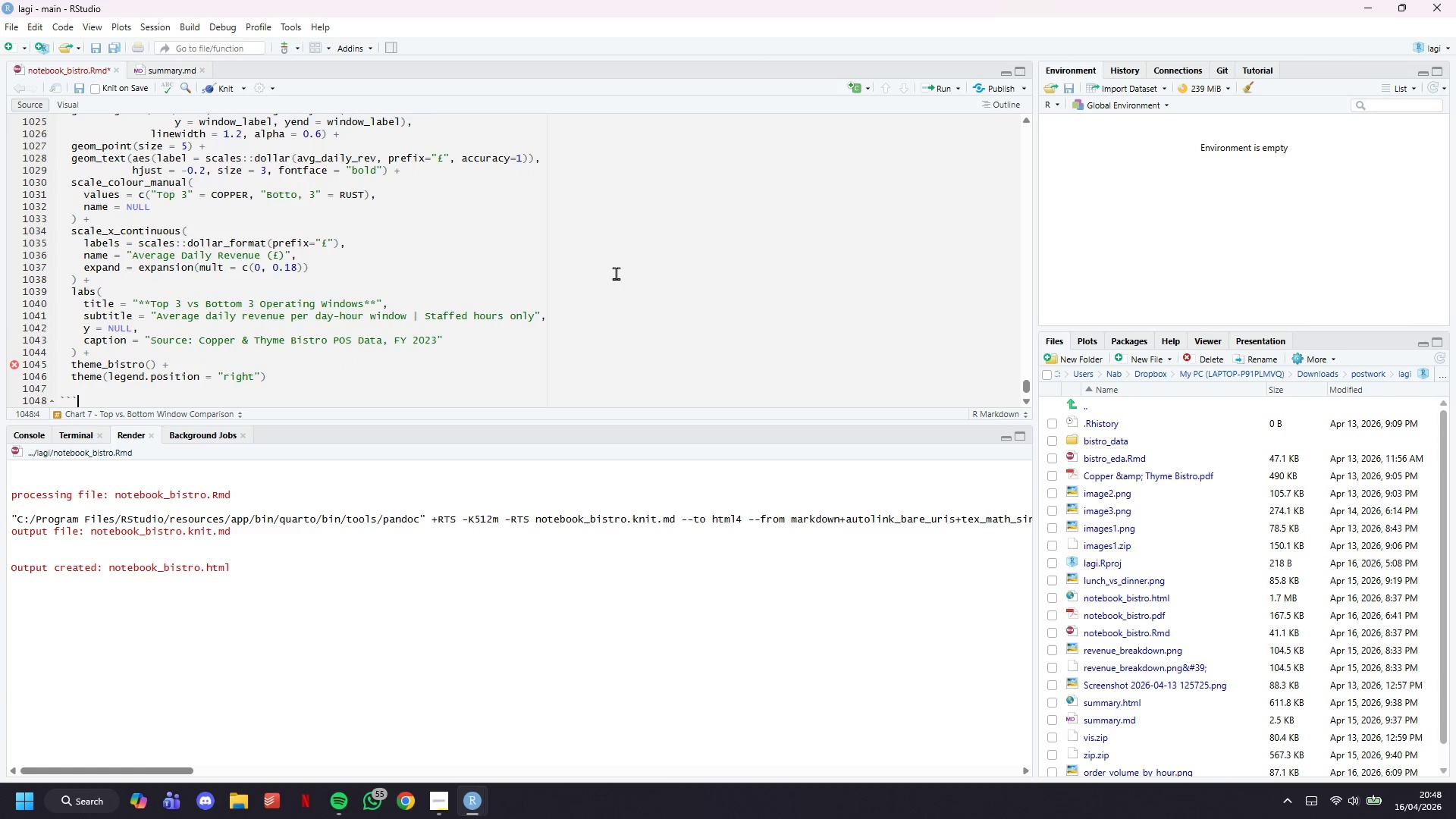 
key(ArrowDown)
 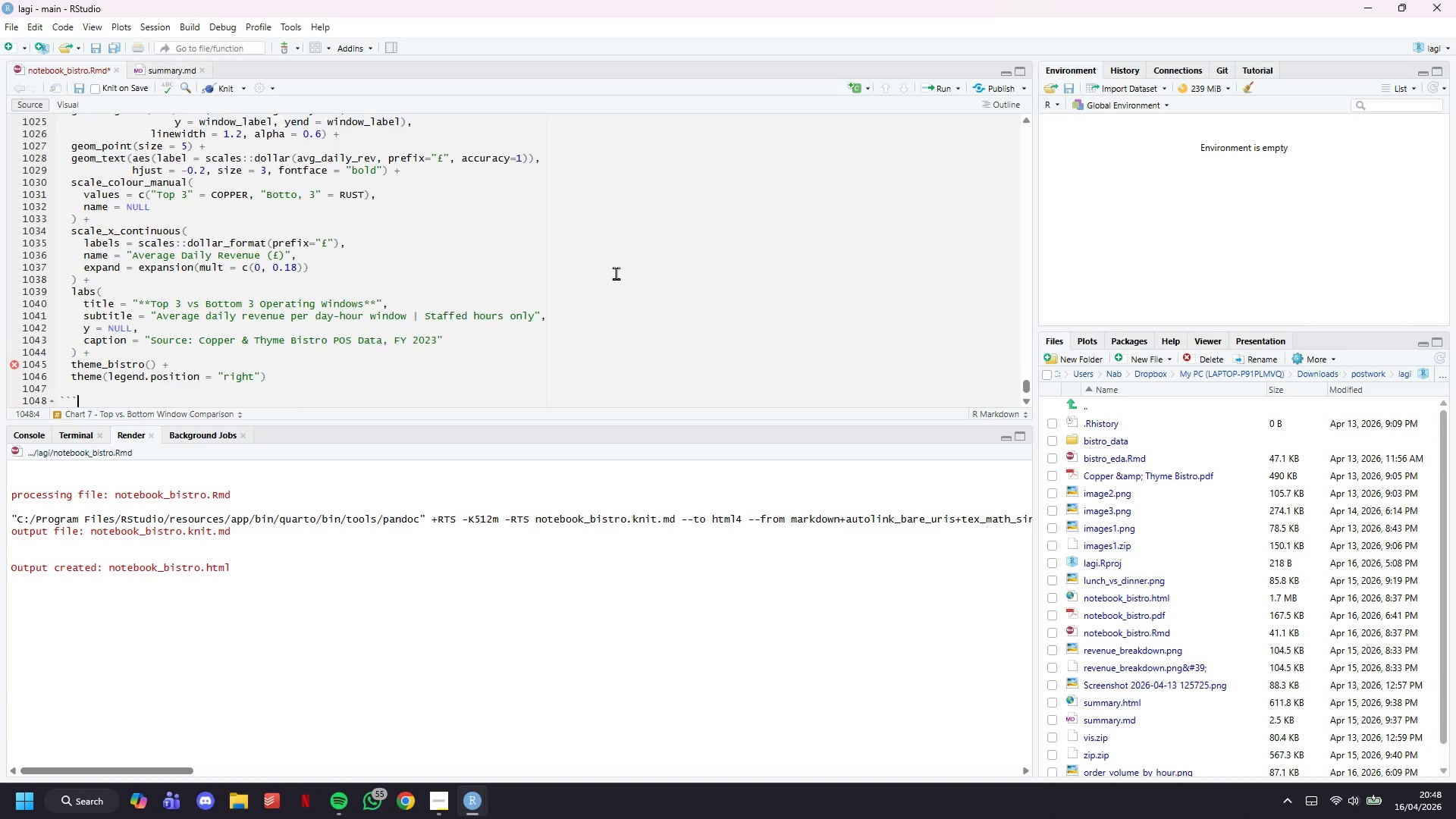 
key(ArrowDown)
 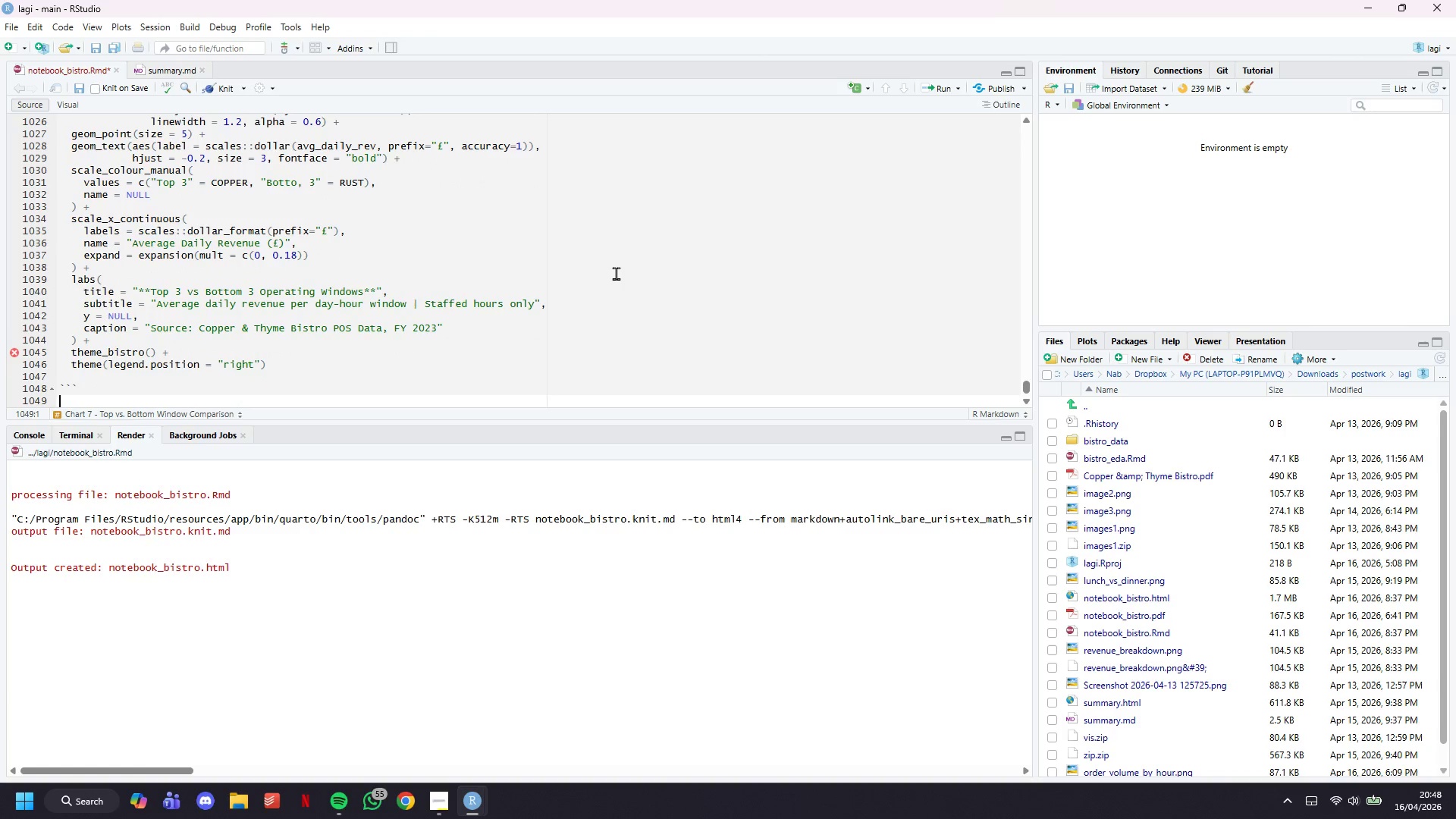 
key(ArrowUp)
 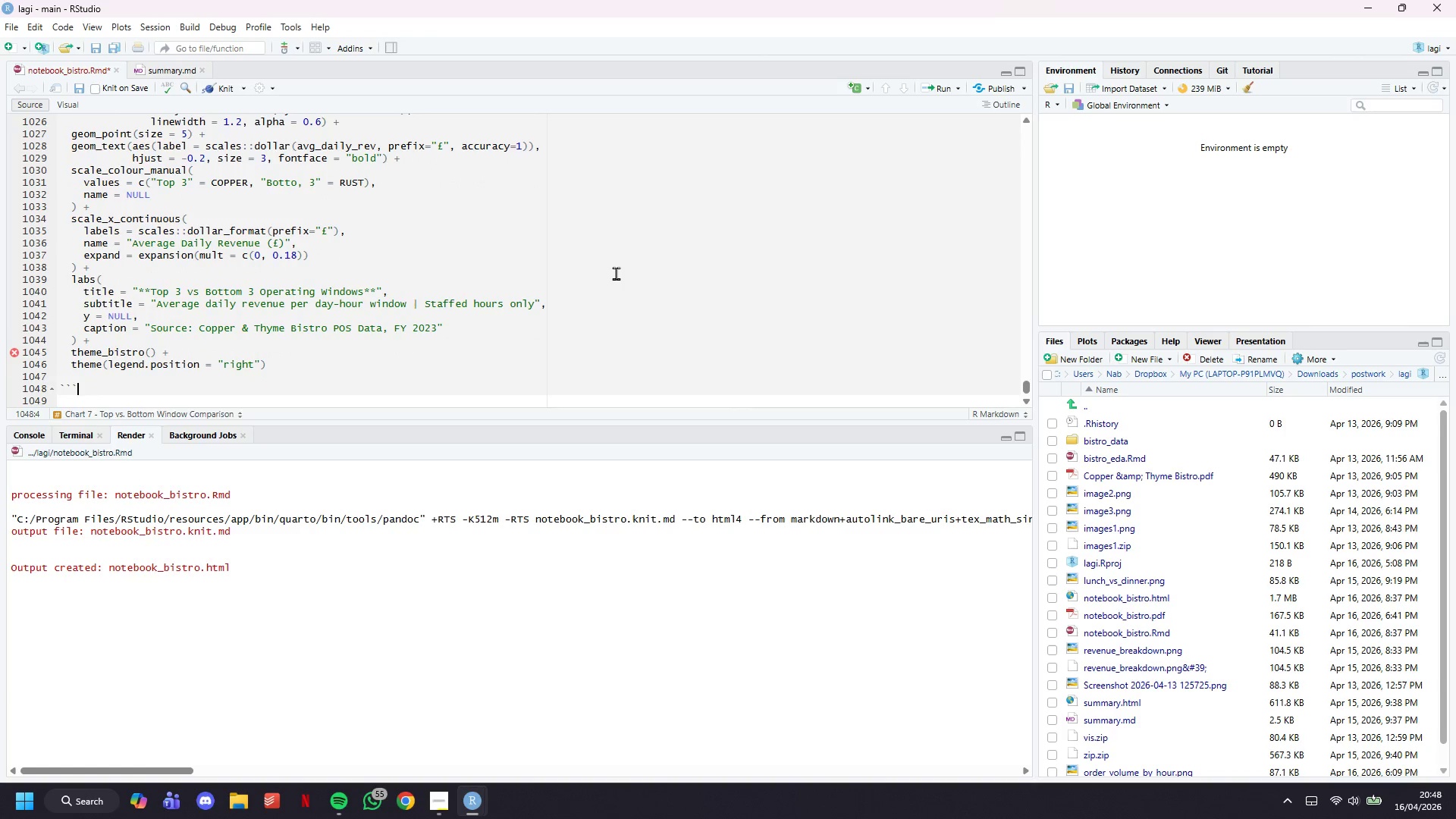 
key(ArrowUp)
 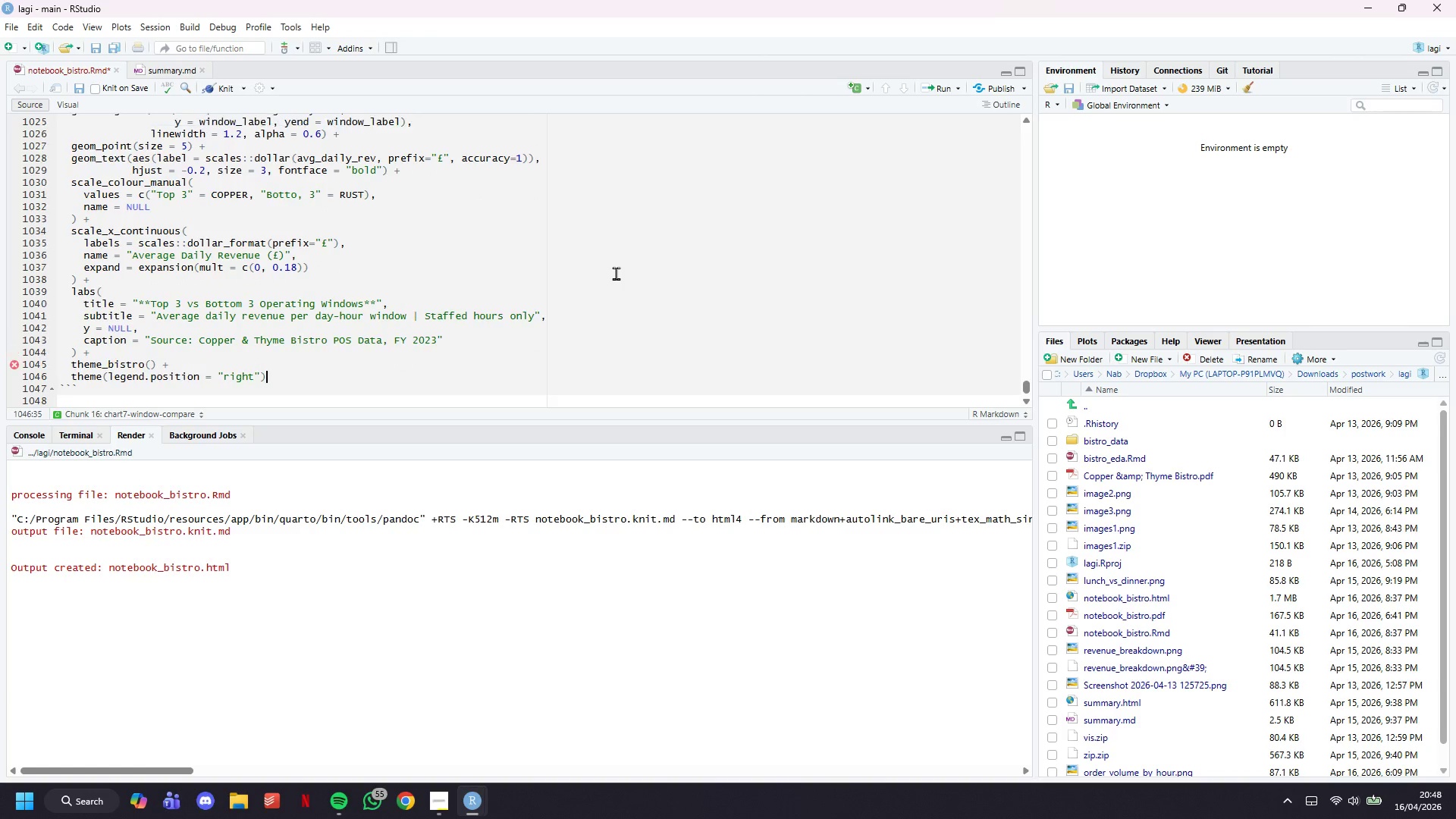 
key(Backspace)
 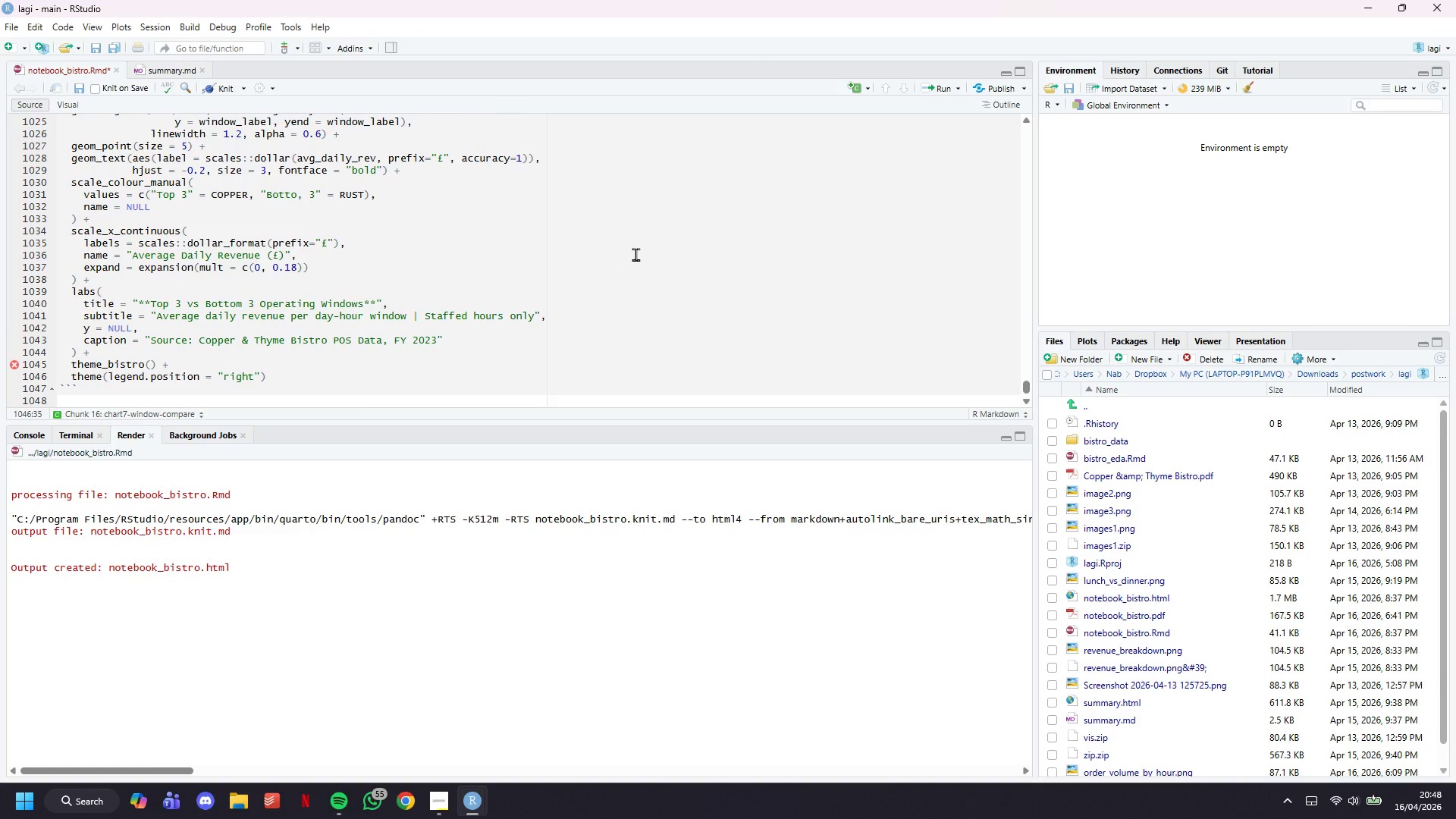 
scroll: coordinate [534, 263], scroll_direction: down, amount: 3.0
 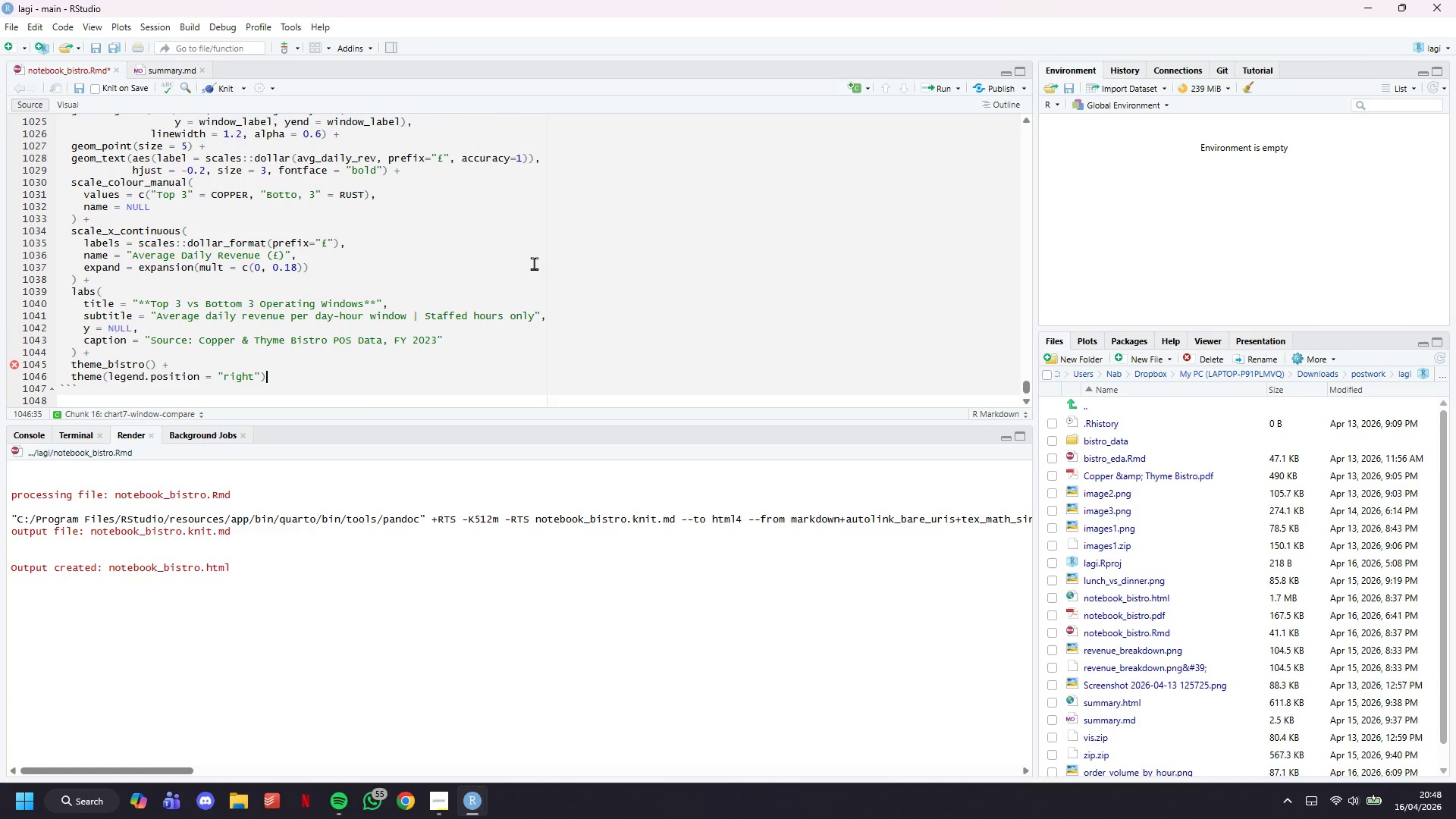 
key(Control+S)
 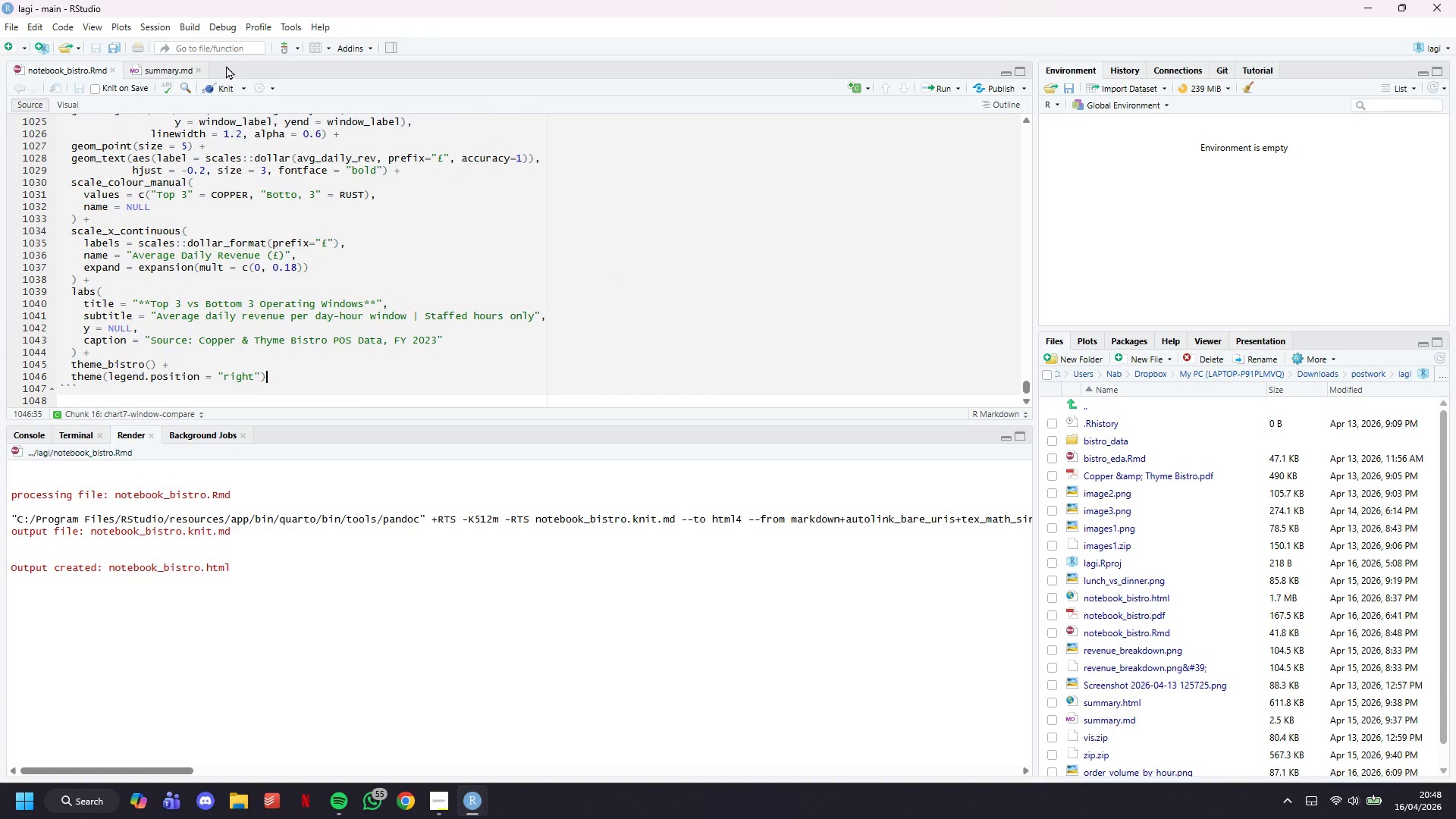 
left_click([224, 80])
 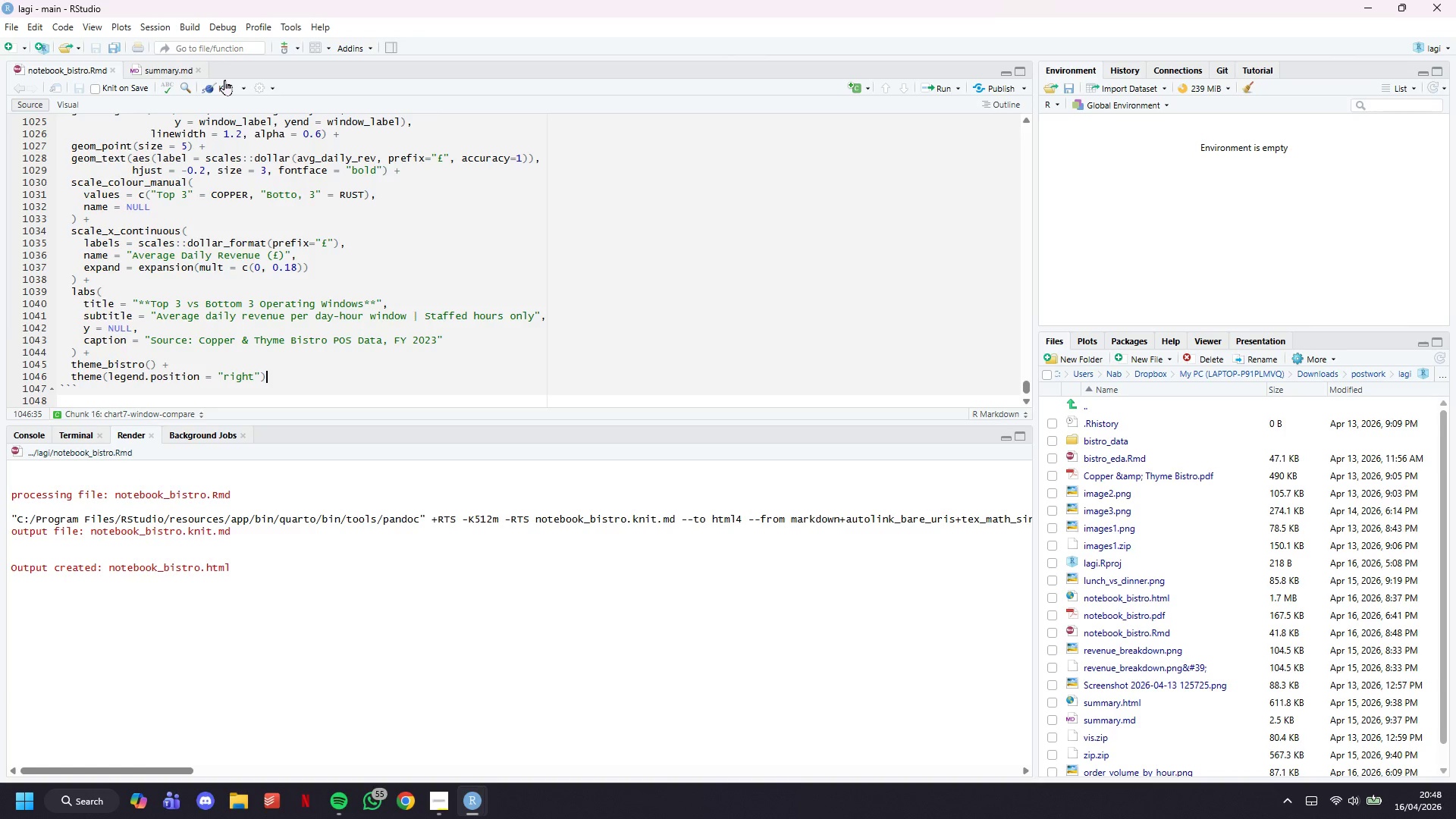 
wait(12.11)
 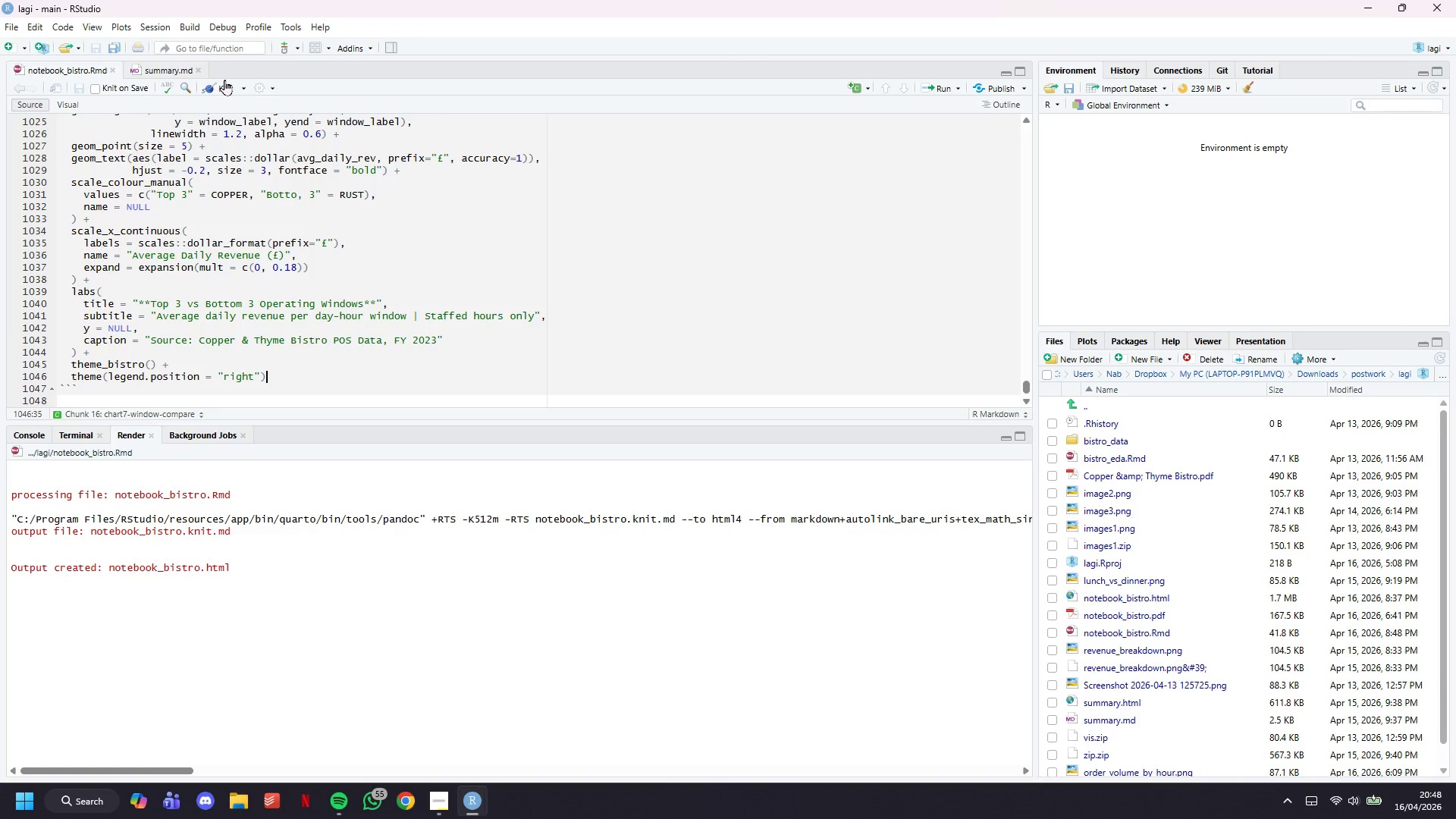 
left_click([442, 802])